 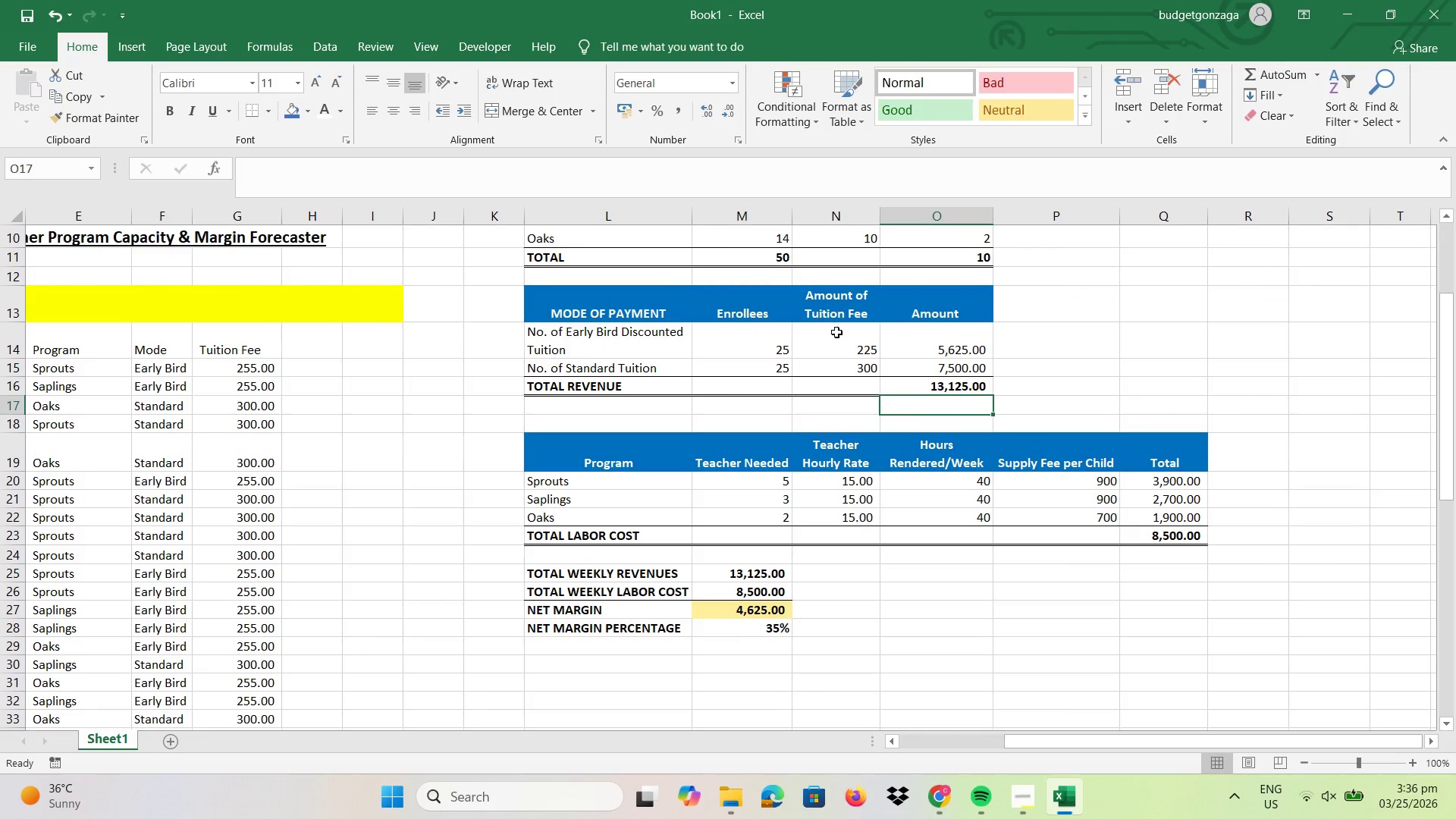 
scroll: coordinate [836, 332], scroll_direction: up, amount: 1.0
 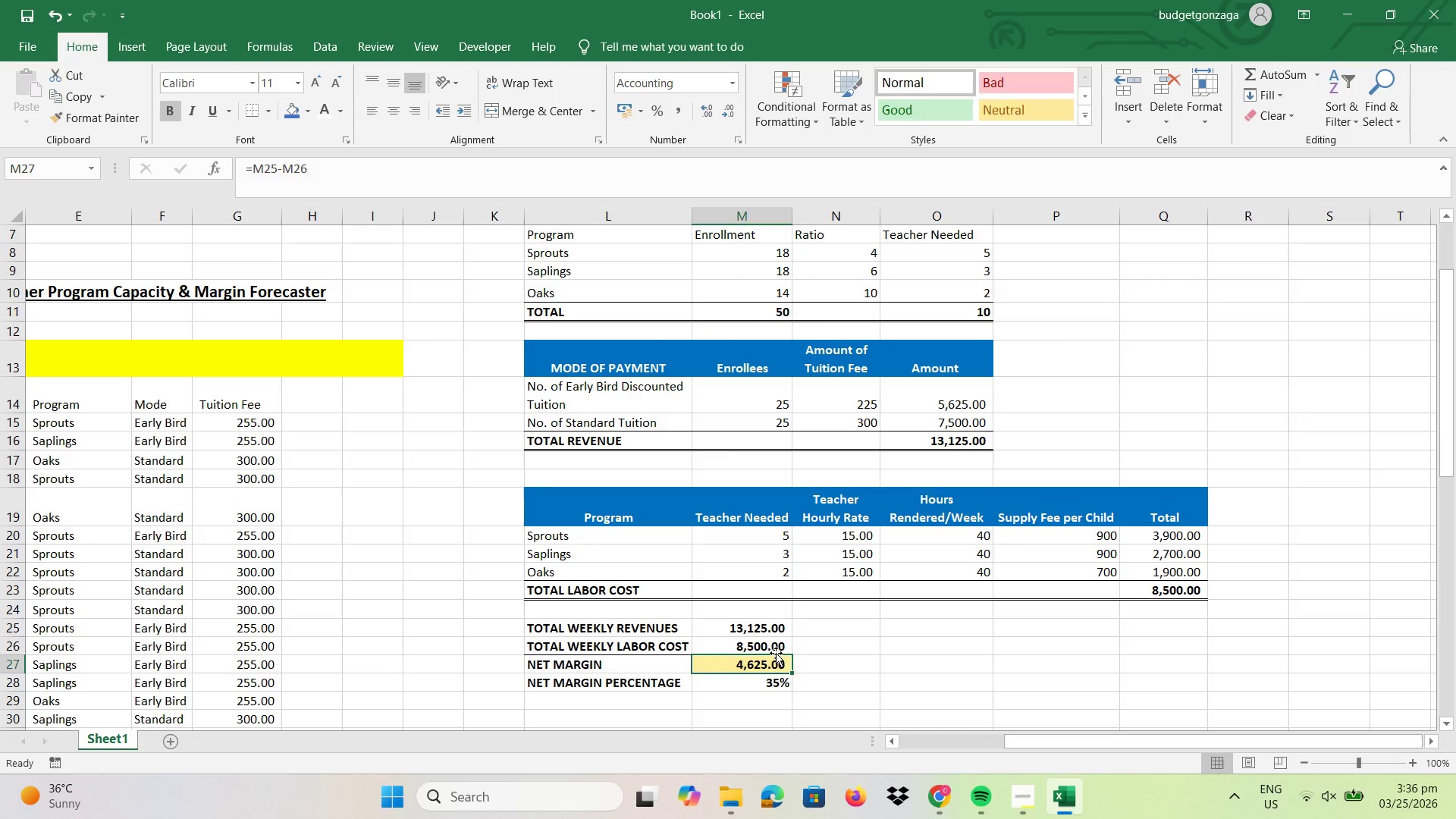 
left_click([764, 660])
 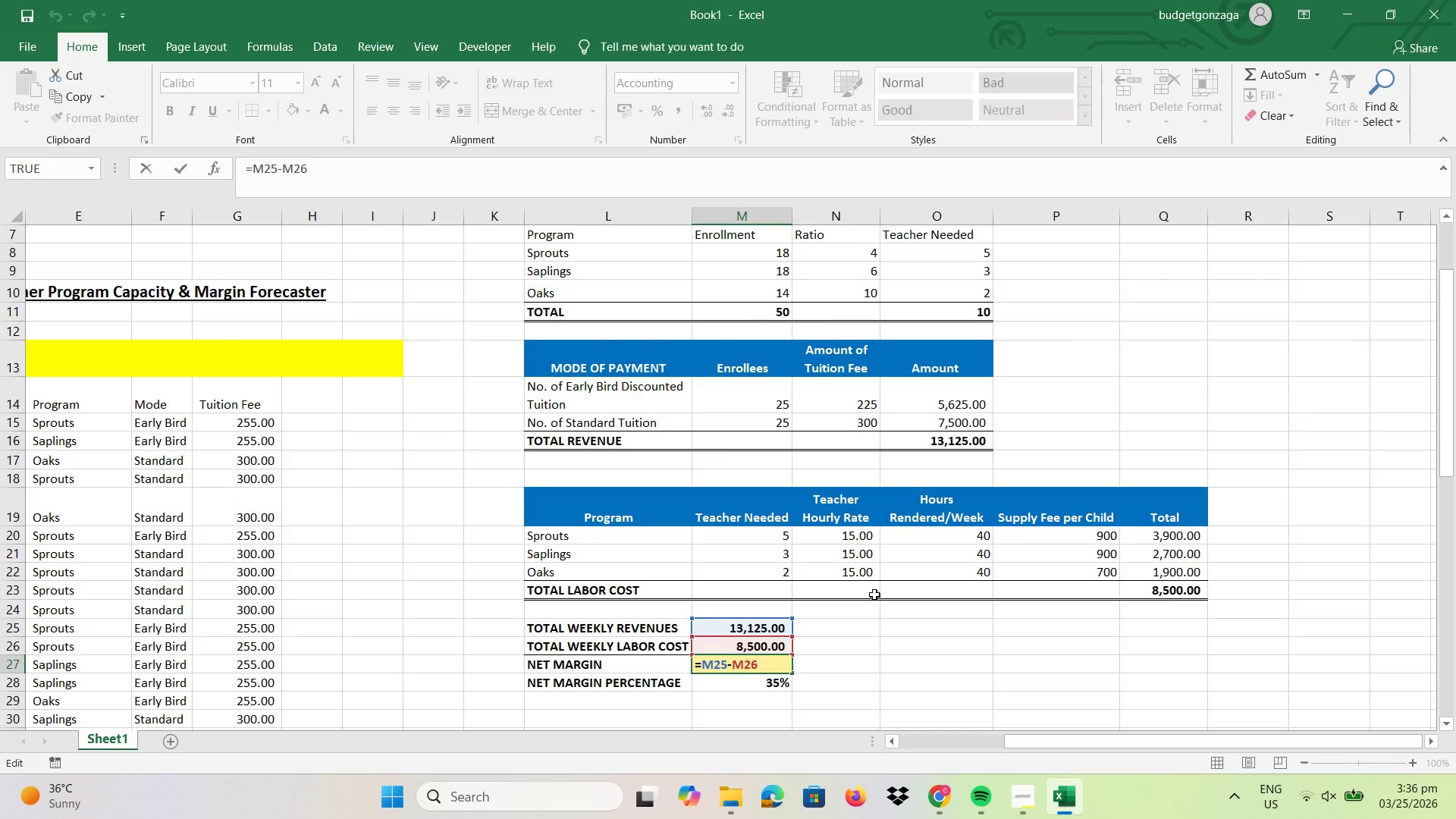 
key(Enter)
 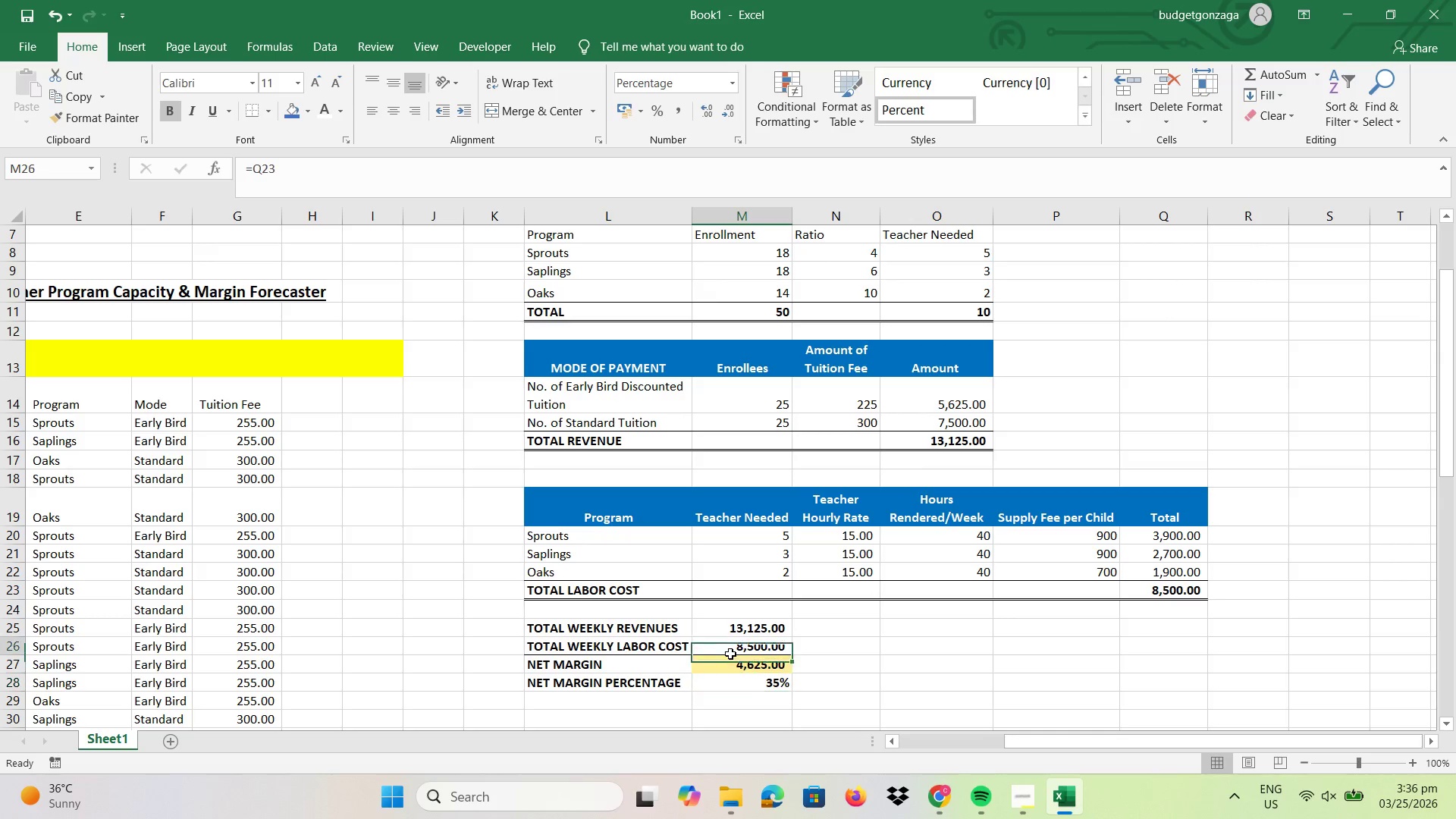 
double_click([730, 670])
 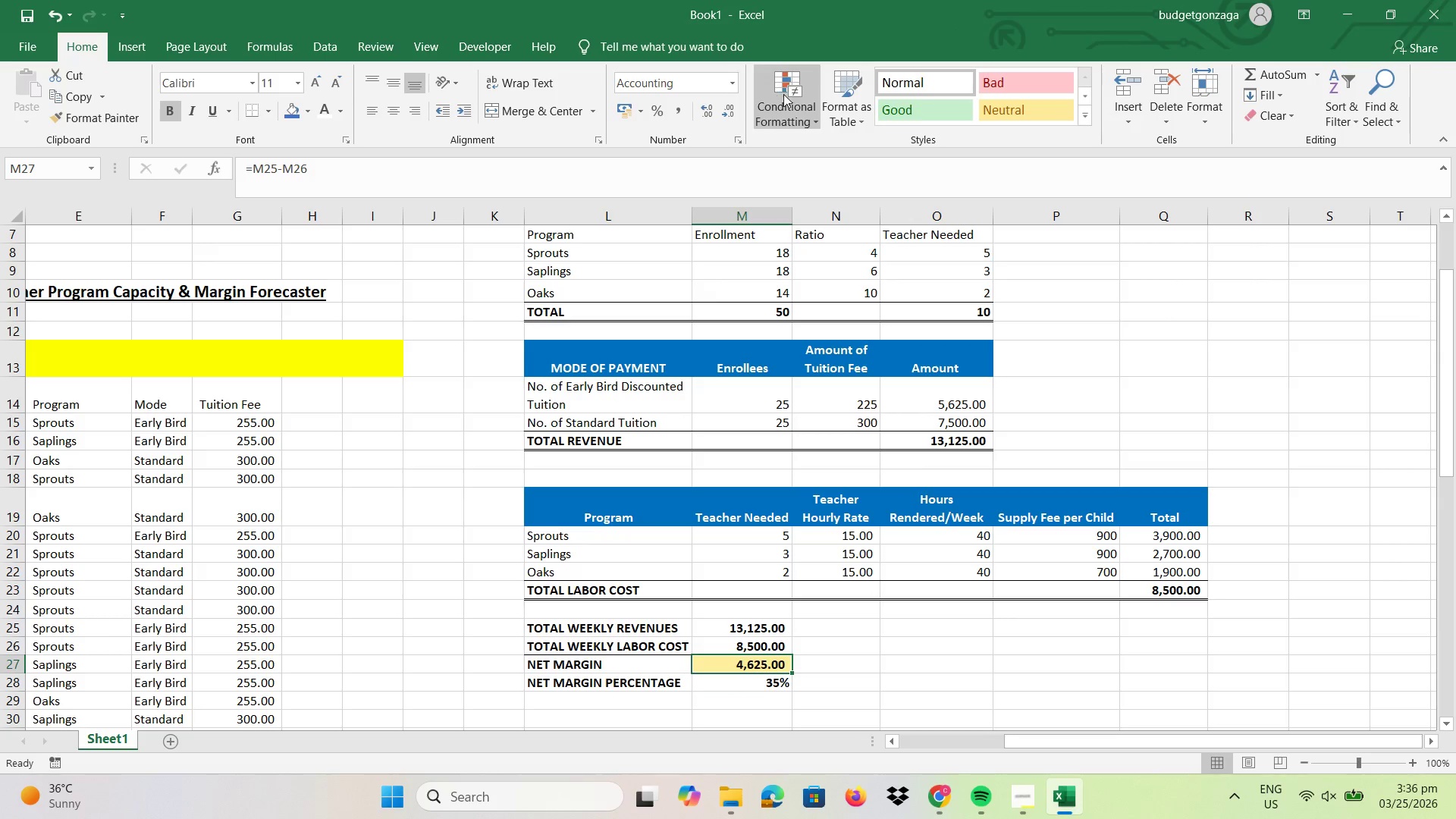 
left_click([805, 118])
 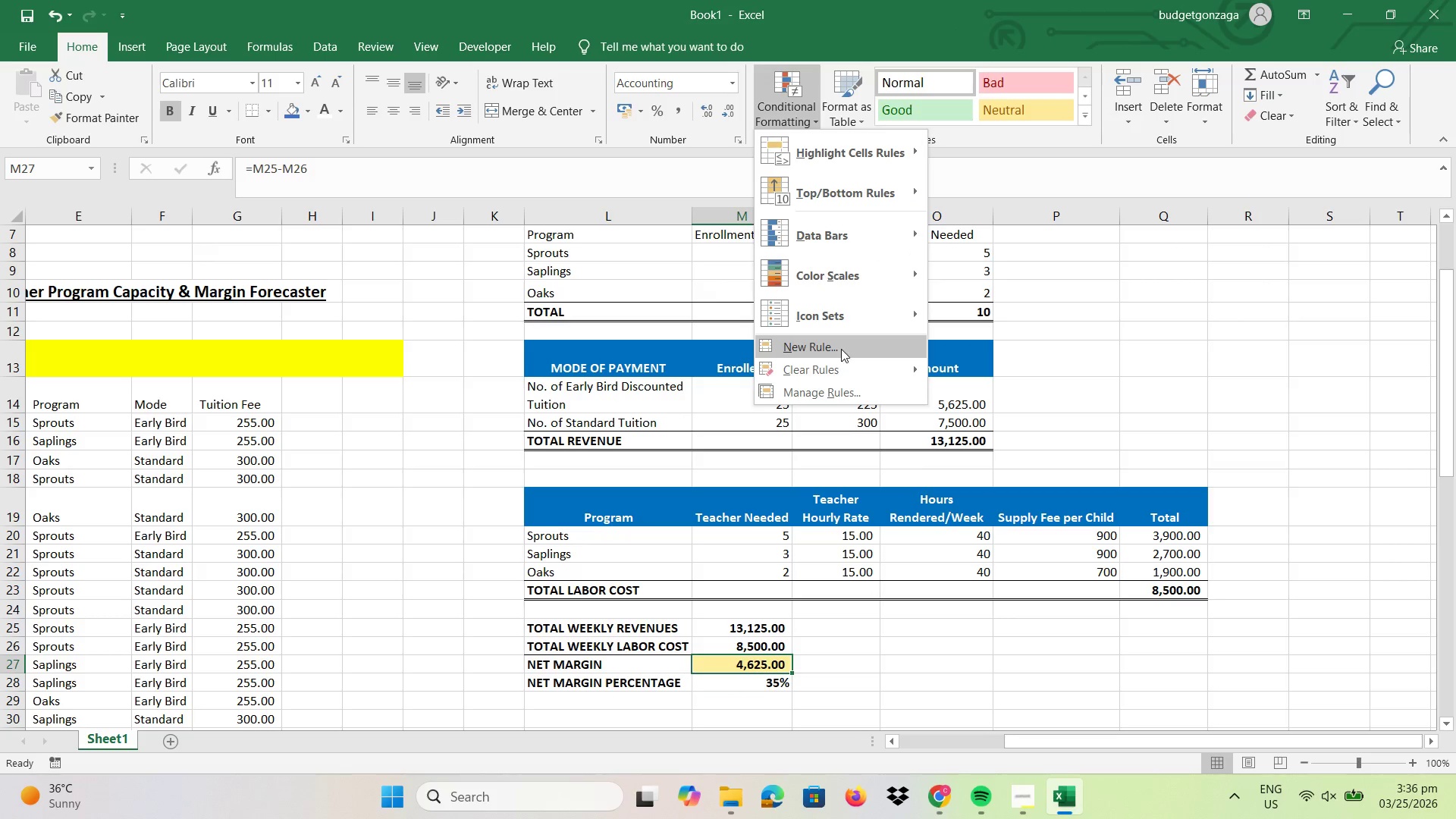 
left_click([841, 349])
 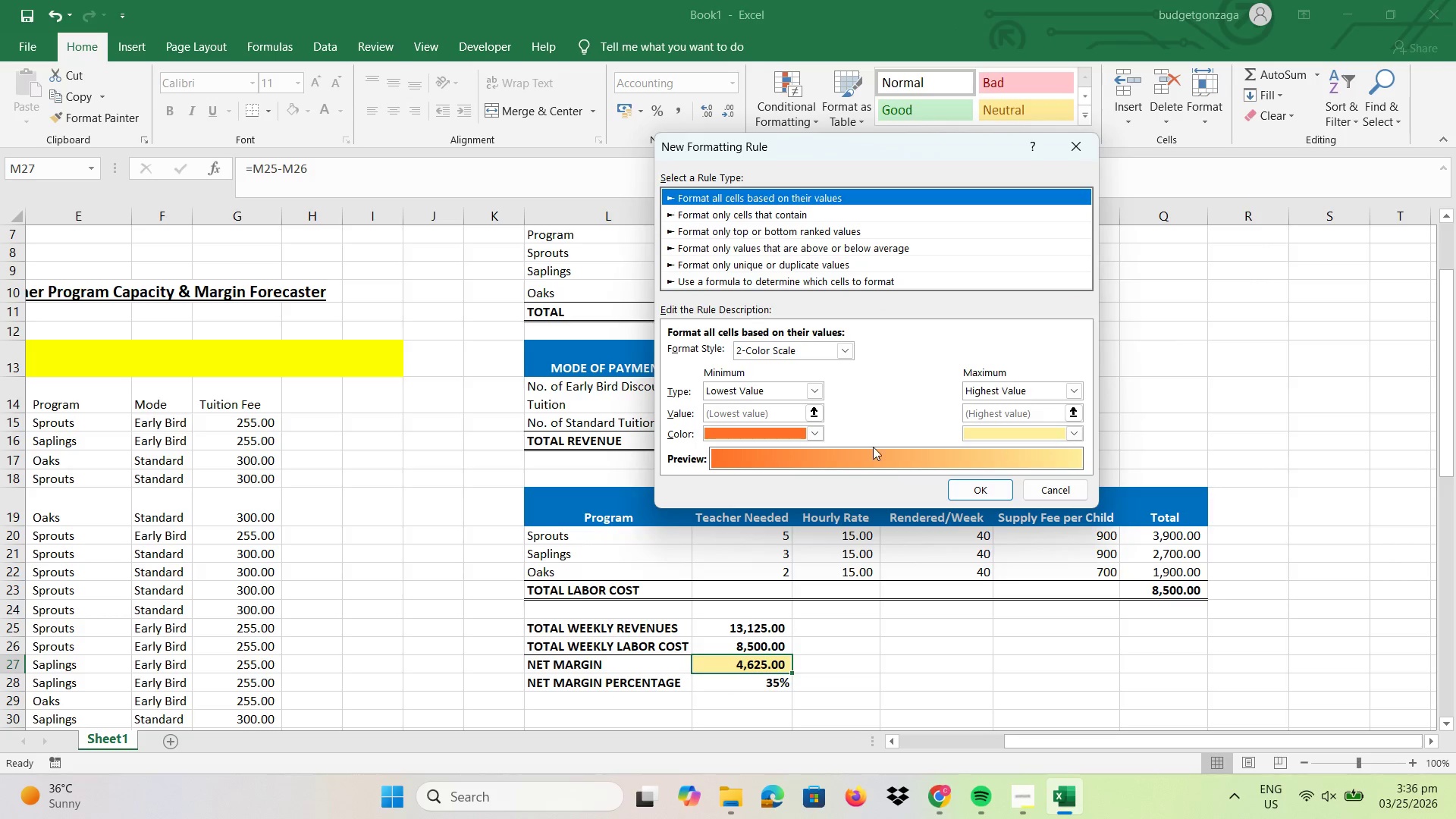 
left_click([803, 434])
 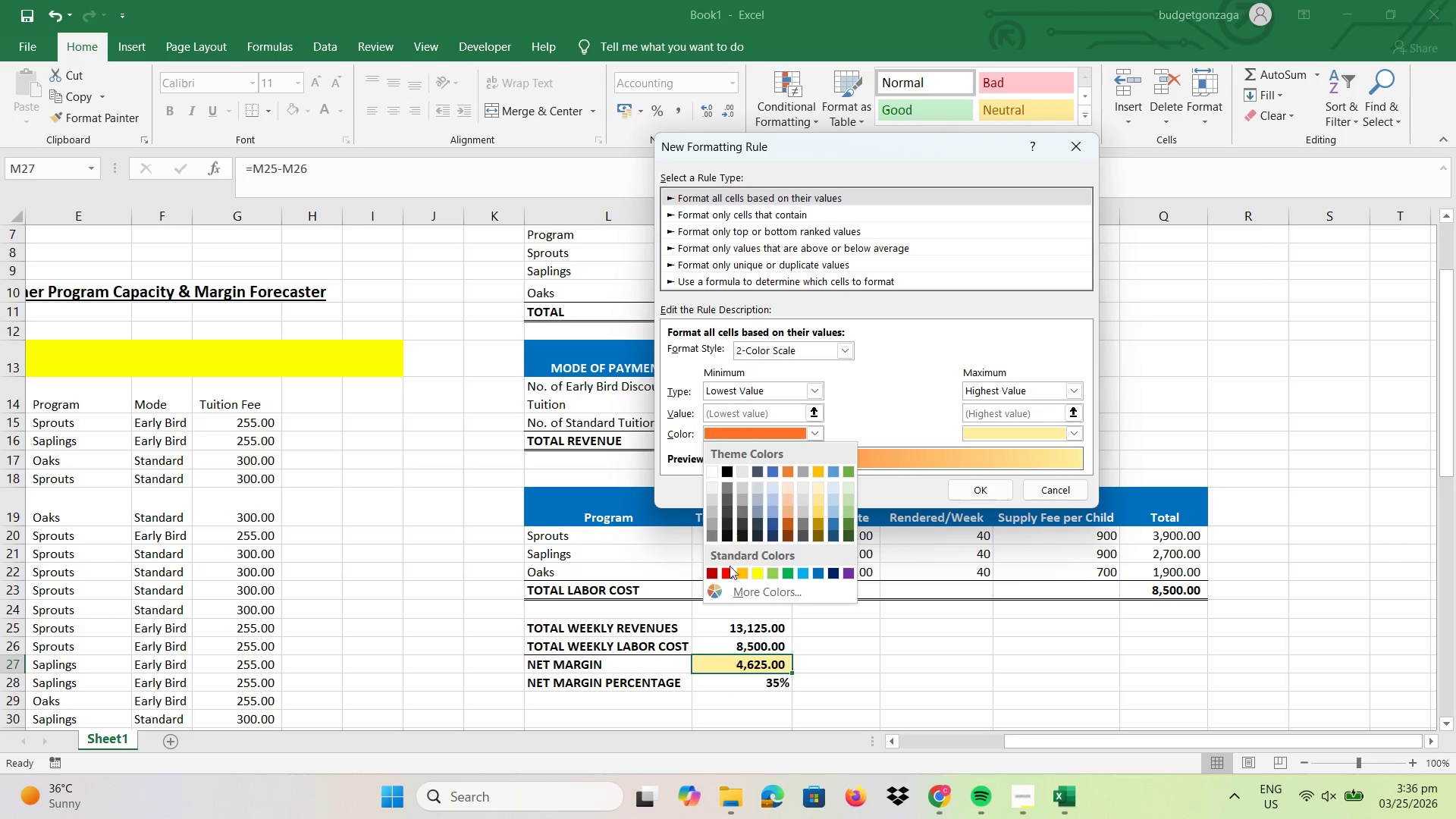 
left_click([730, 570])
 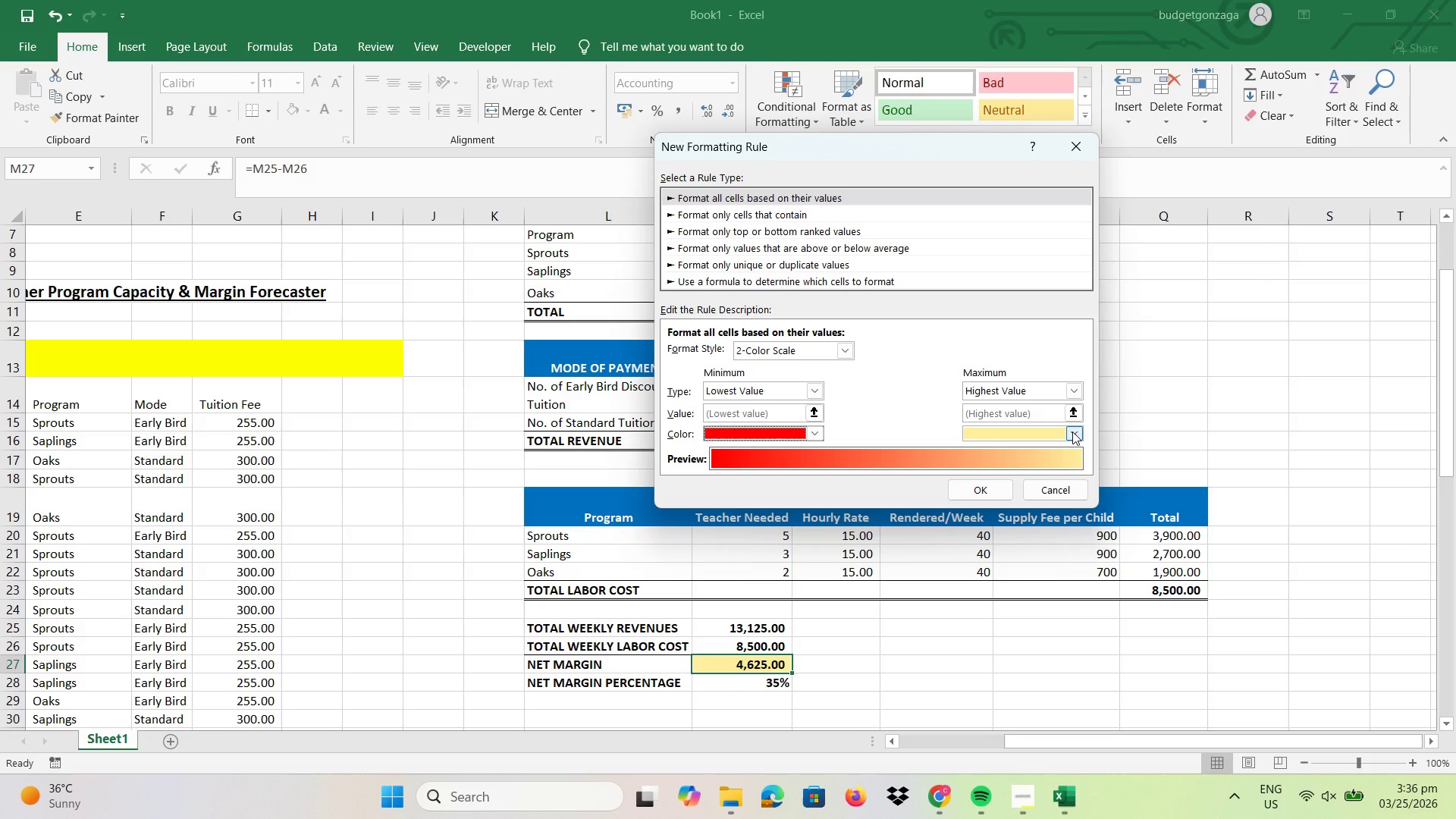 
left_click([1072, 431])
 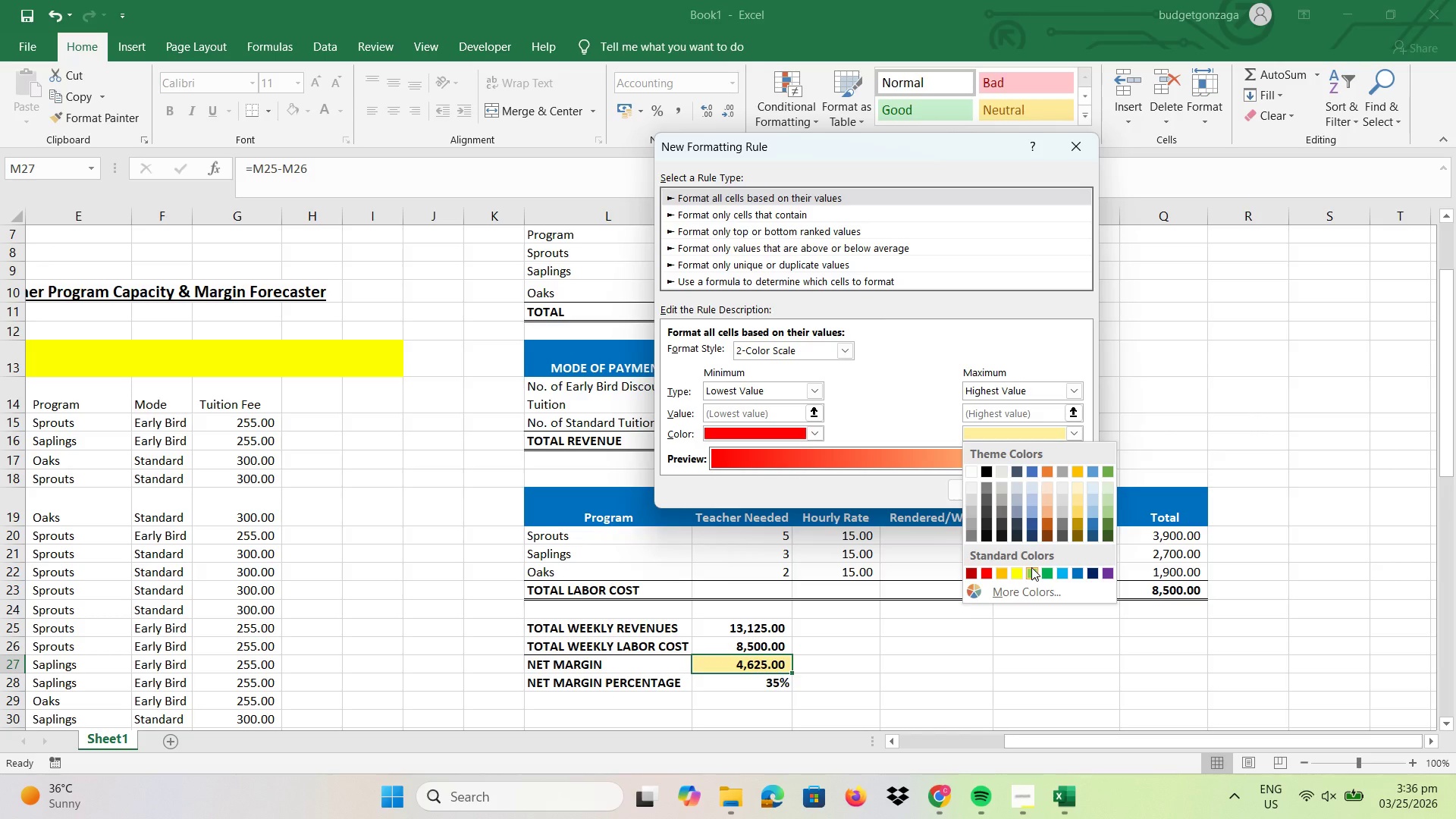 
left_click_drag(start_coordinate=[1037, 566], to_coordinate=[1041, 568])
 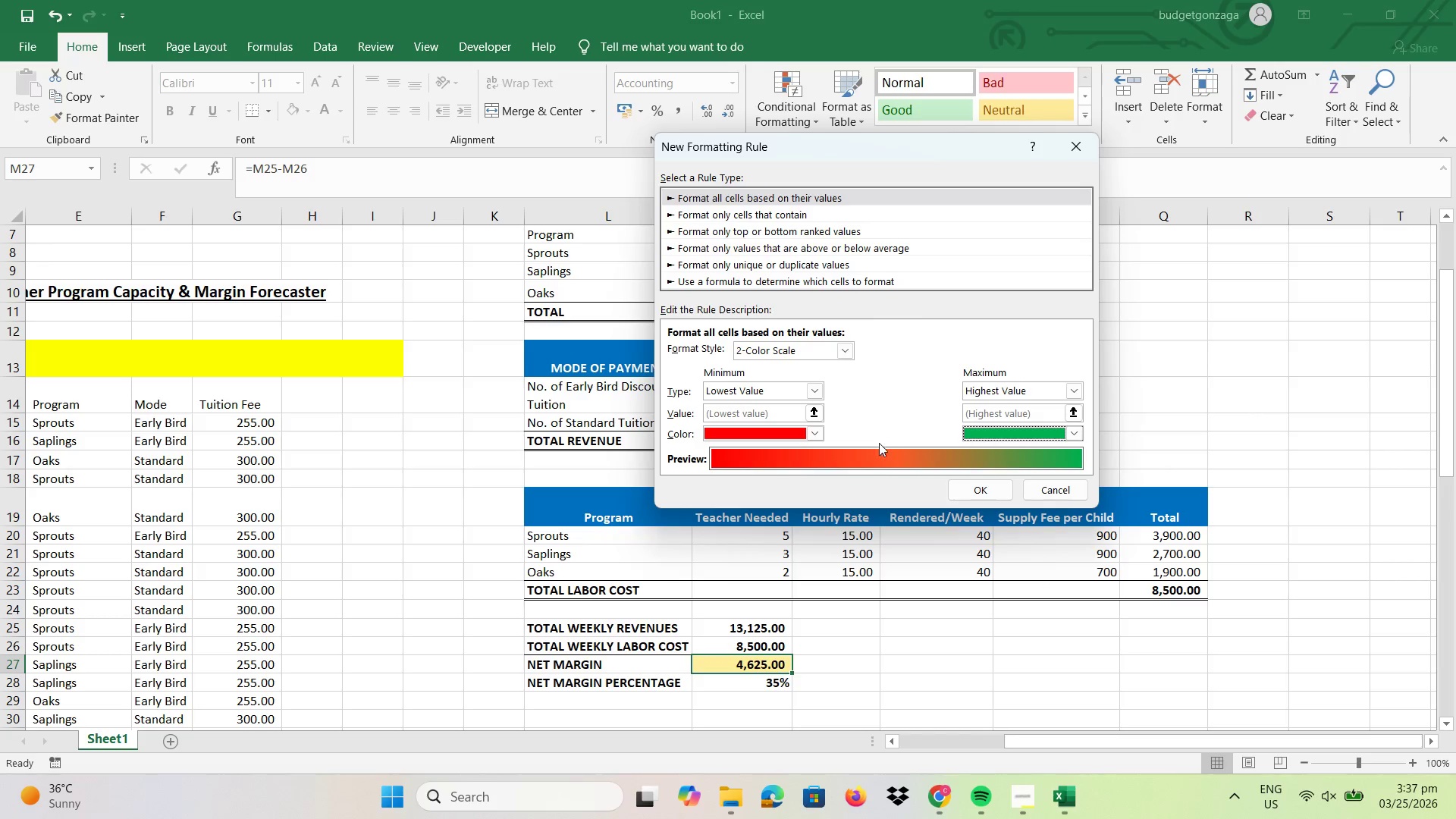 
left_click([965, 485])
 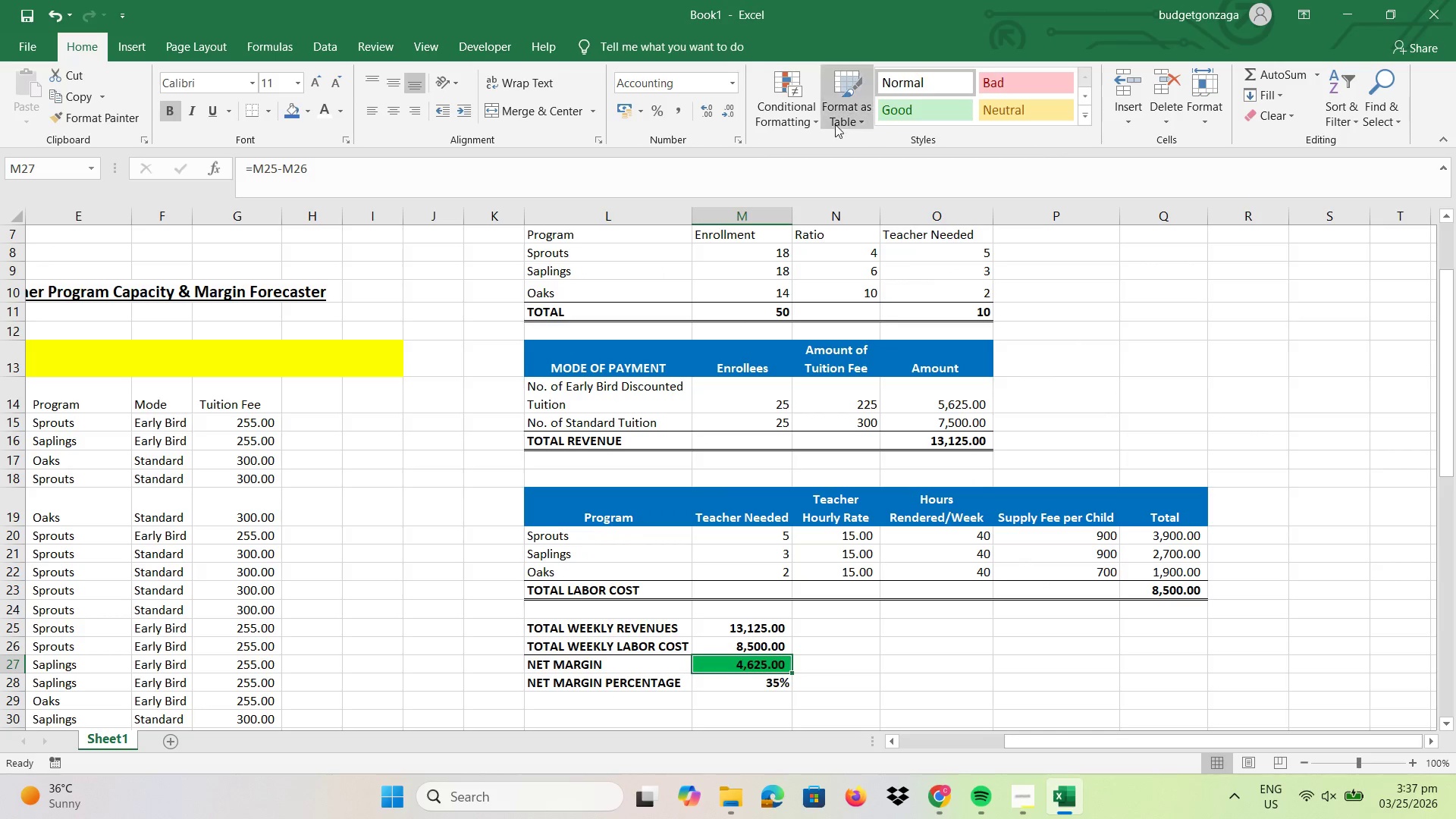 
left_click([793, 113])
 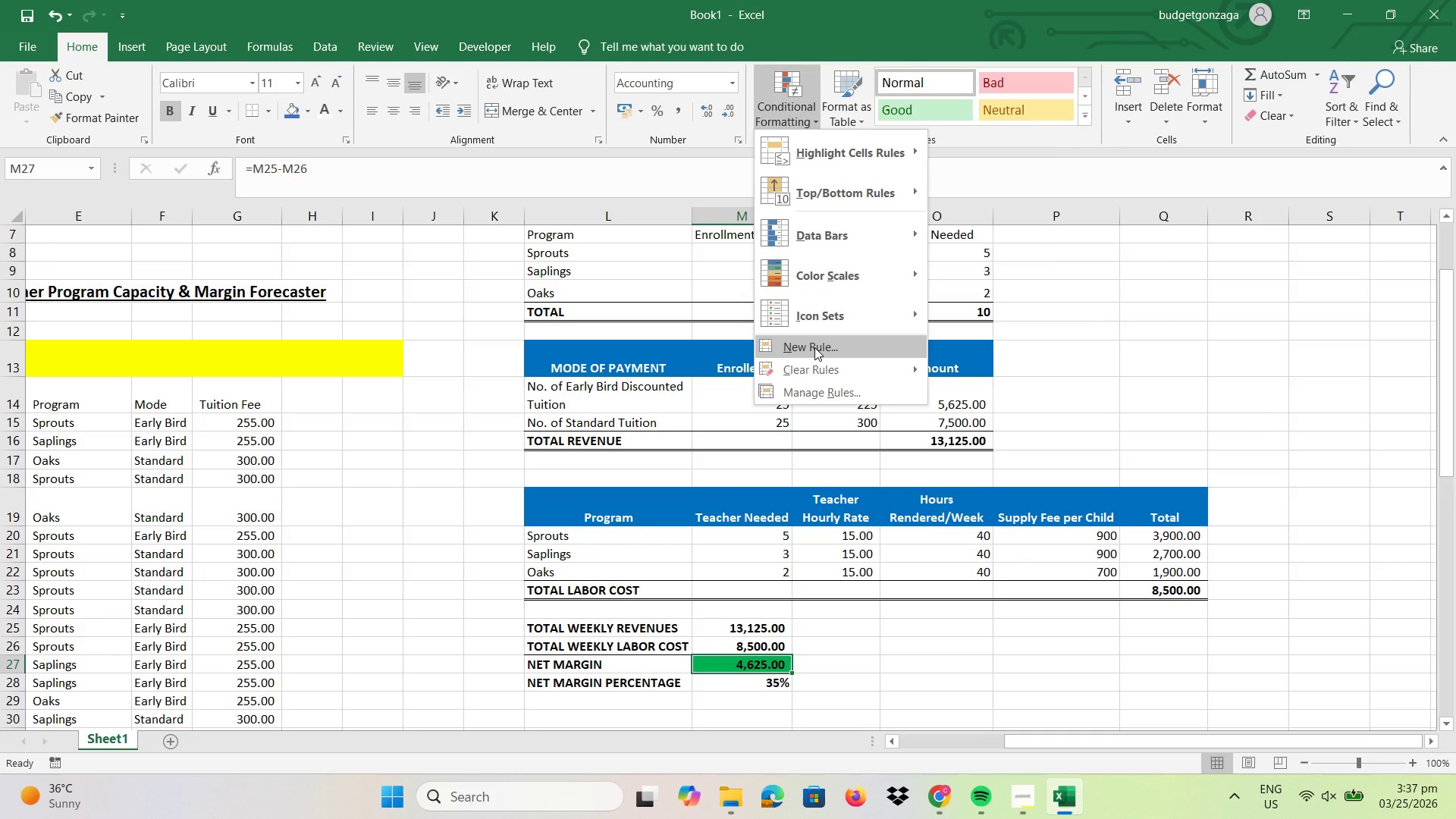 
mouse_move([832, 364])
 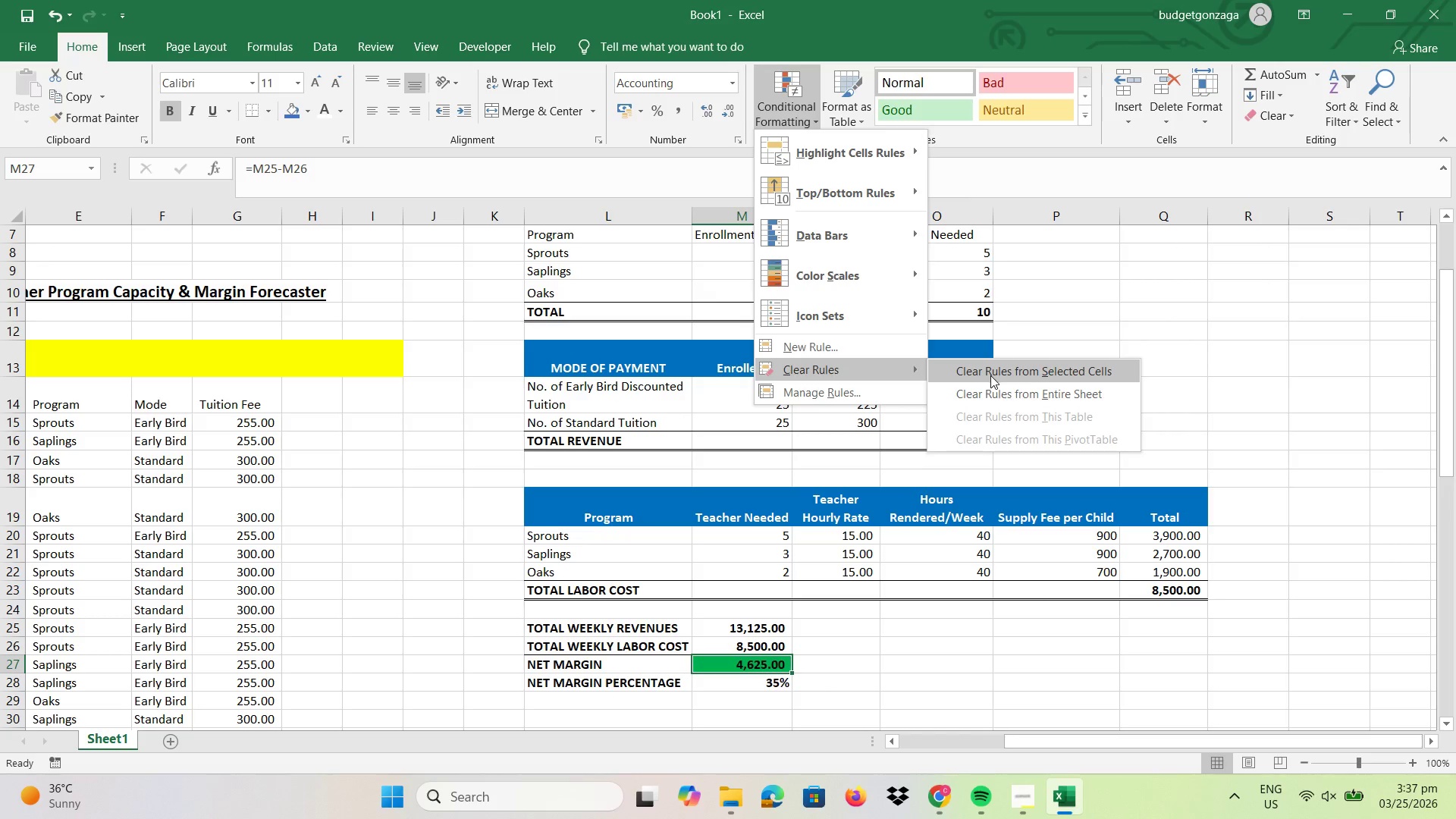 
left_click([990, 375])
 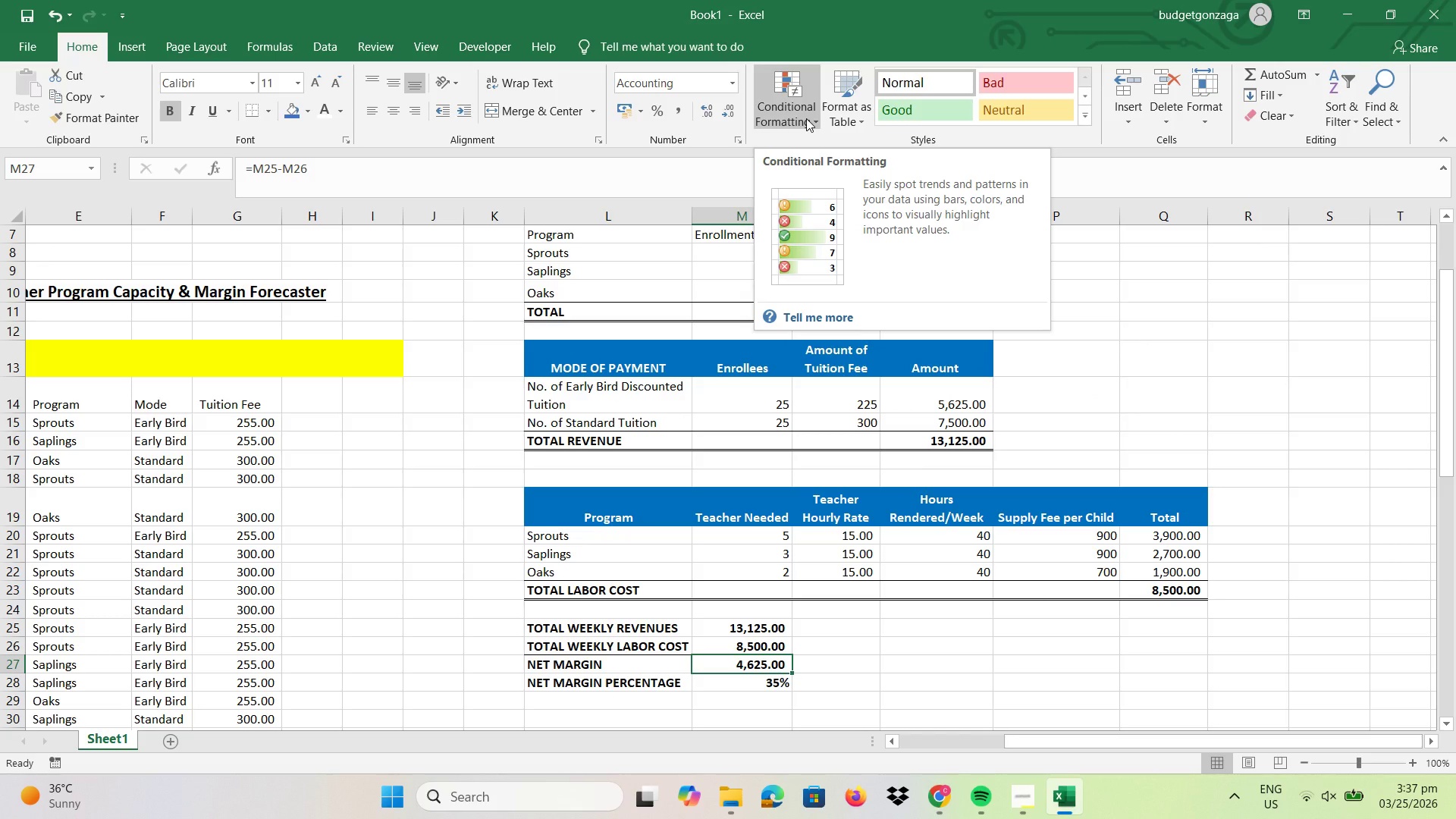 
wait(7.2)
 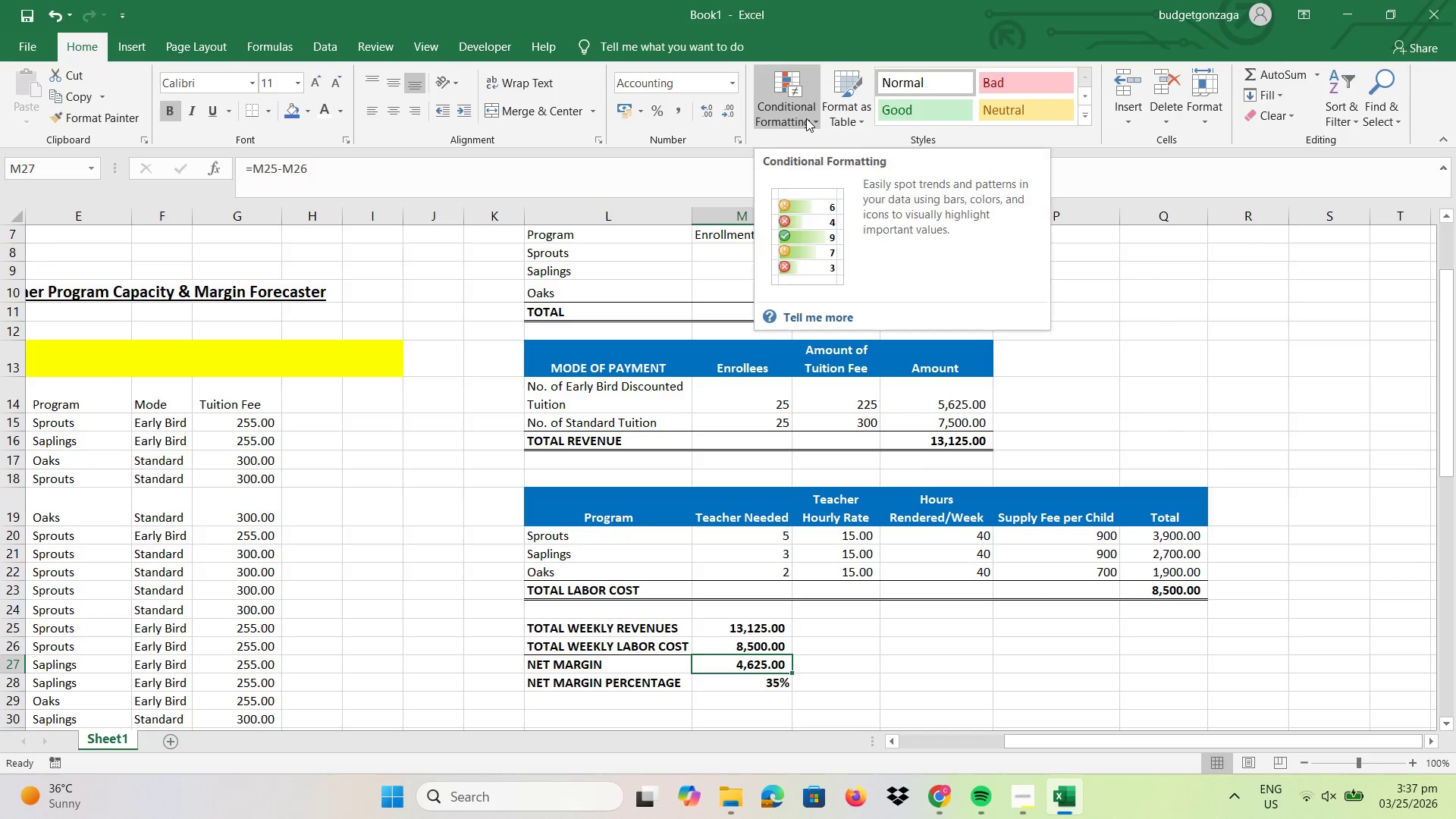 
left_click([806, 118])
 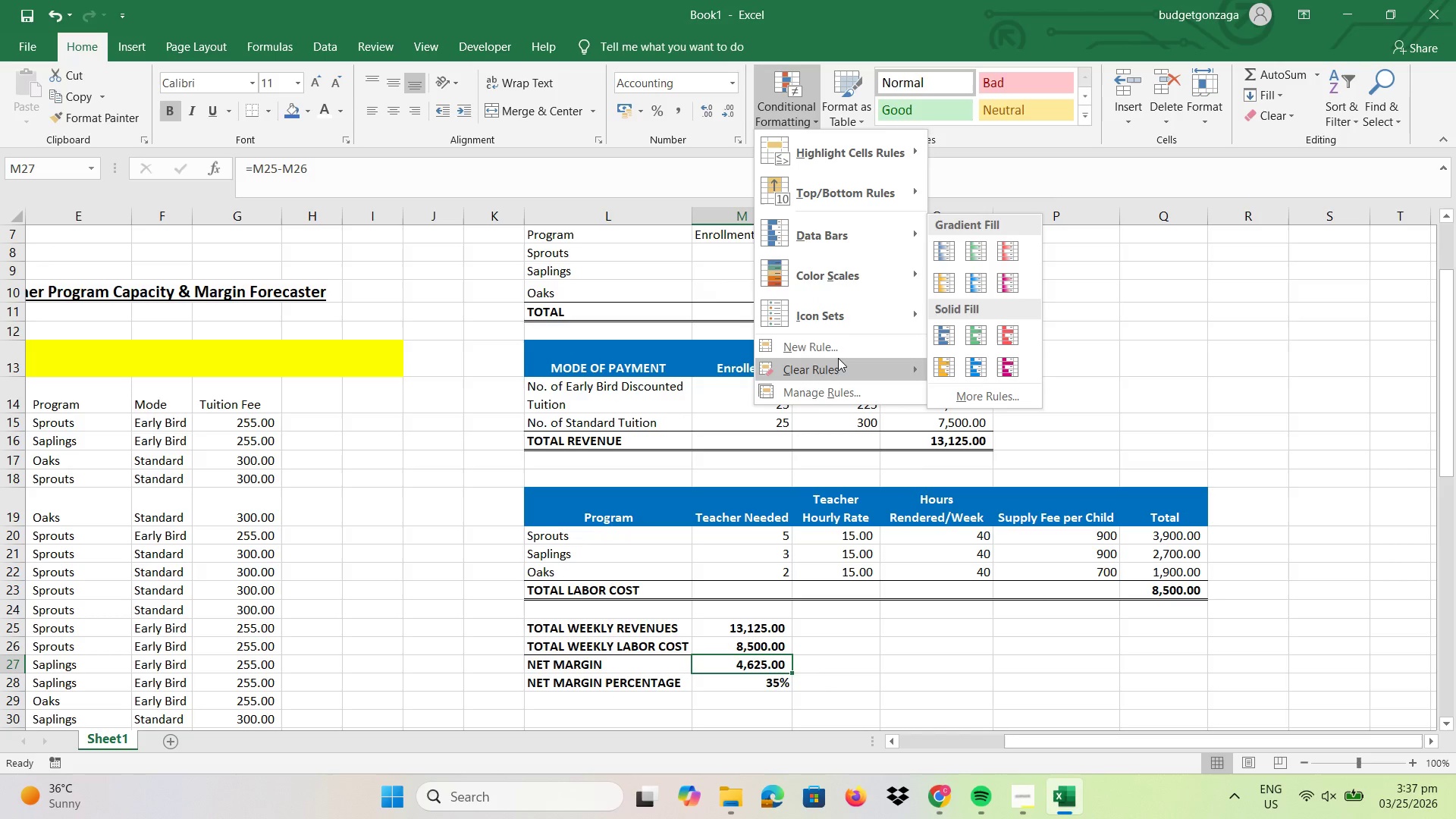 
left_click([834, 348])
 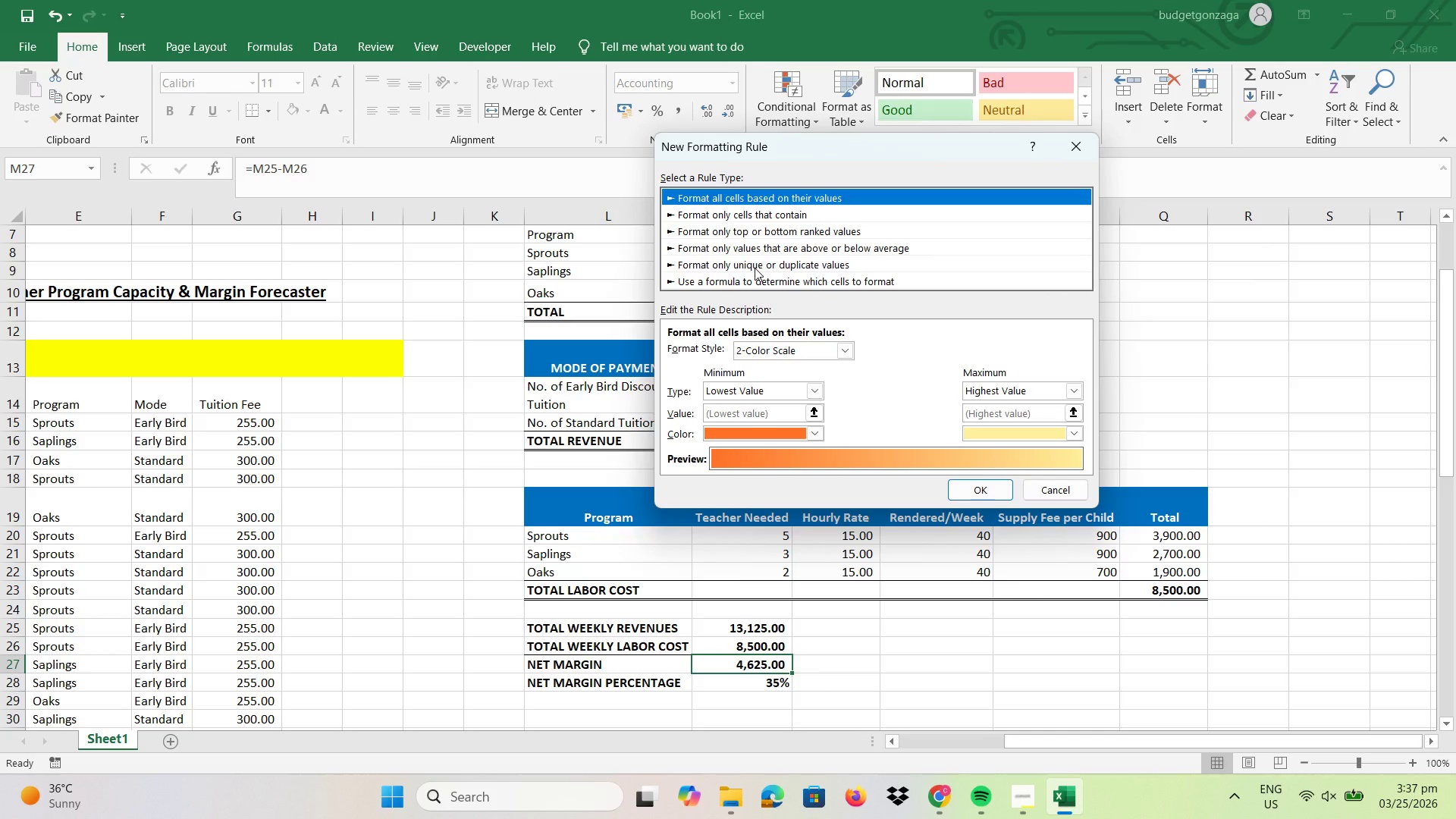 
wait(8.12)
 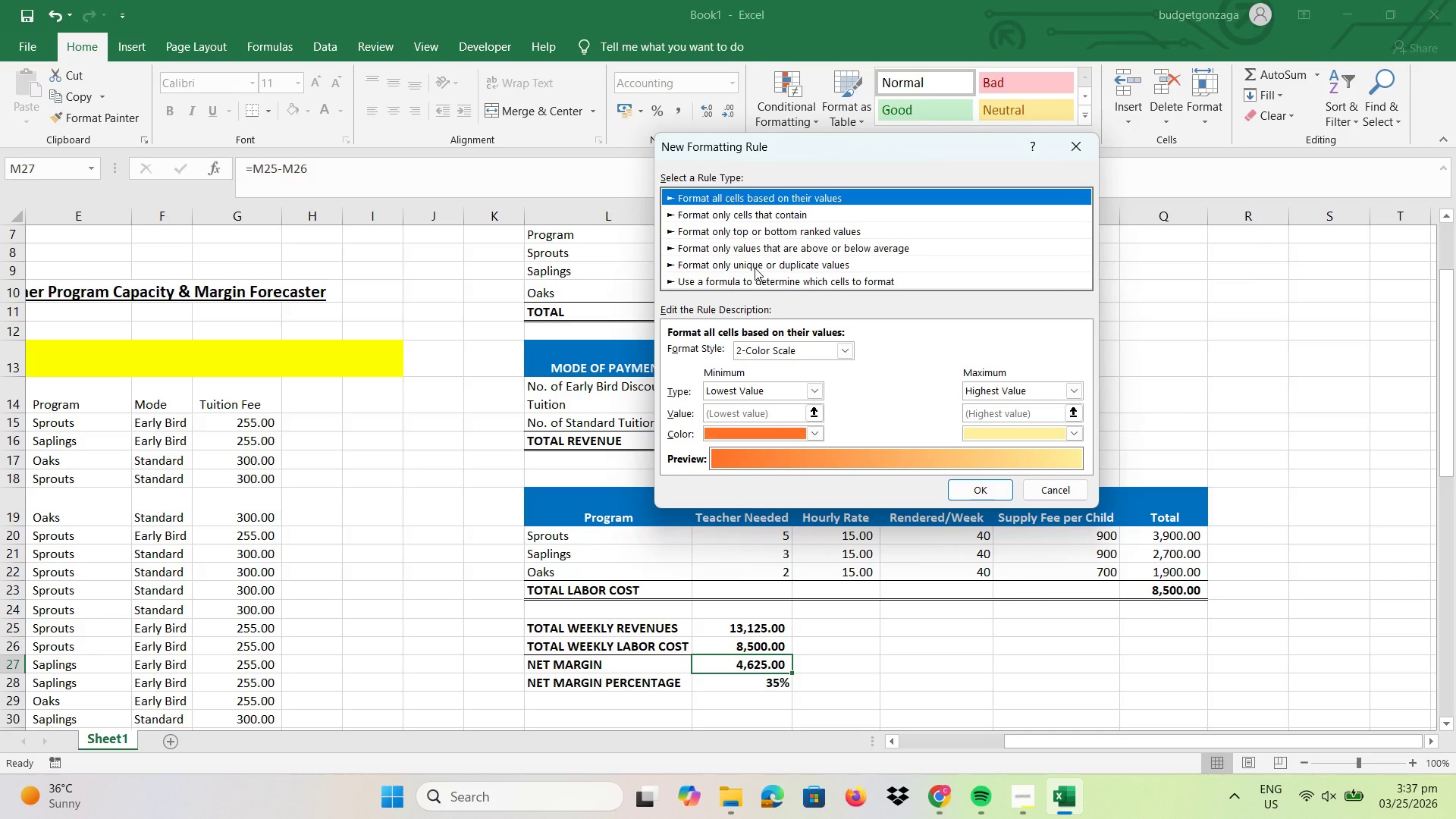 
left_click([754, 215])
 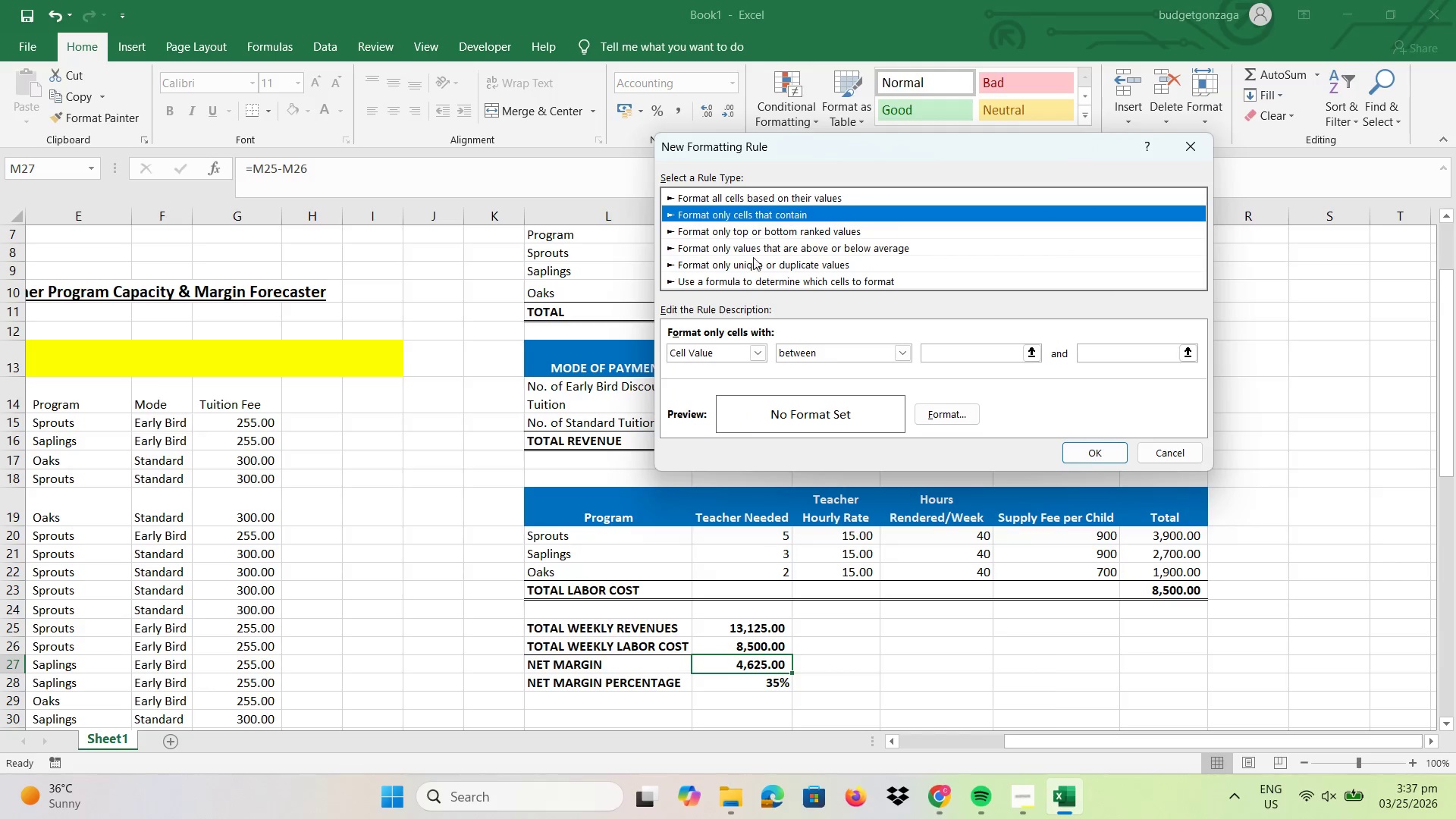 
left_click([756, 350])
 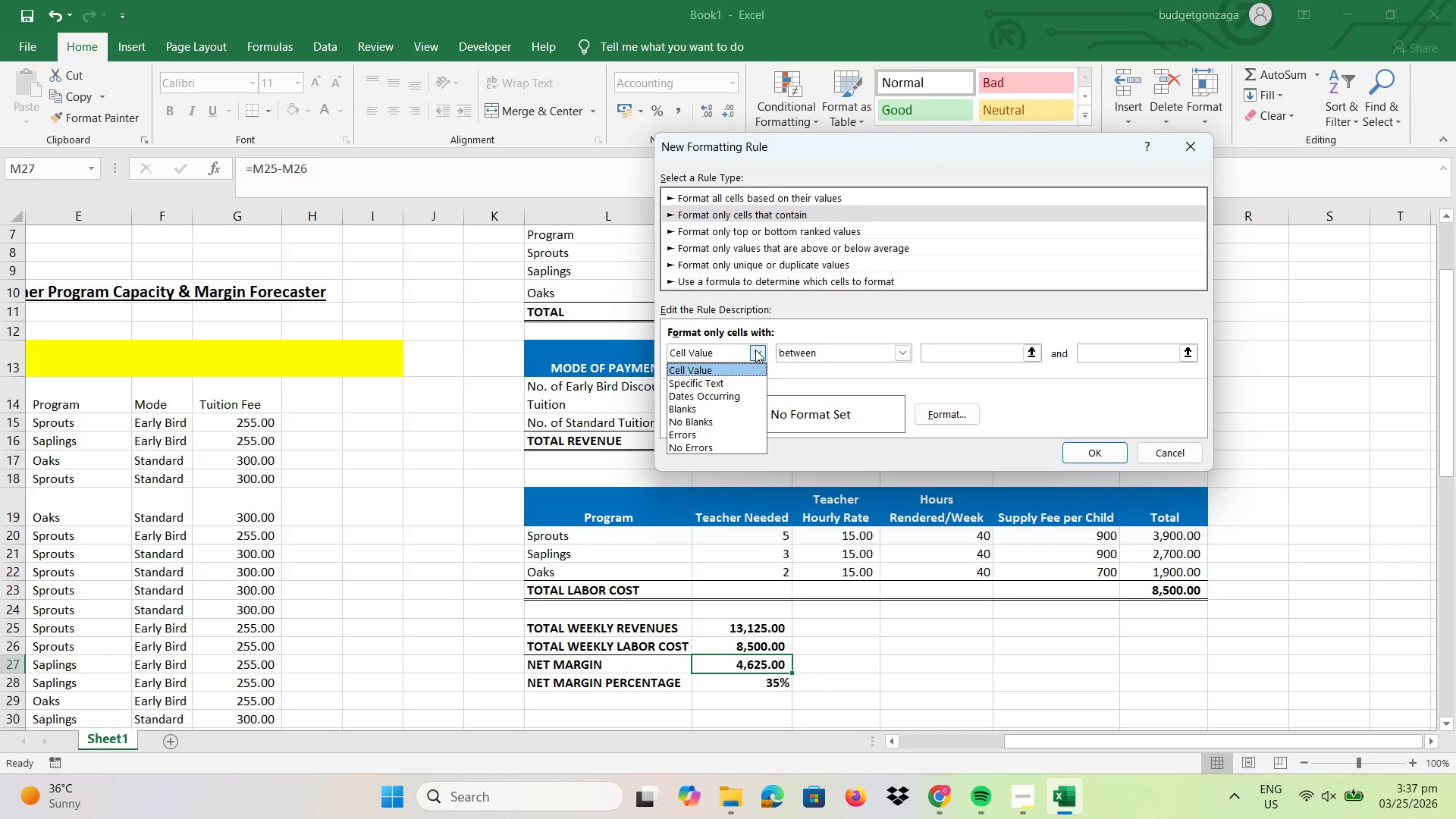 
left_click([755, 350])
 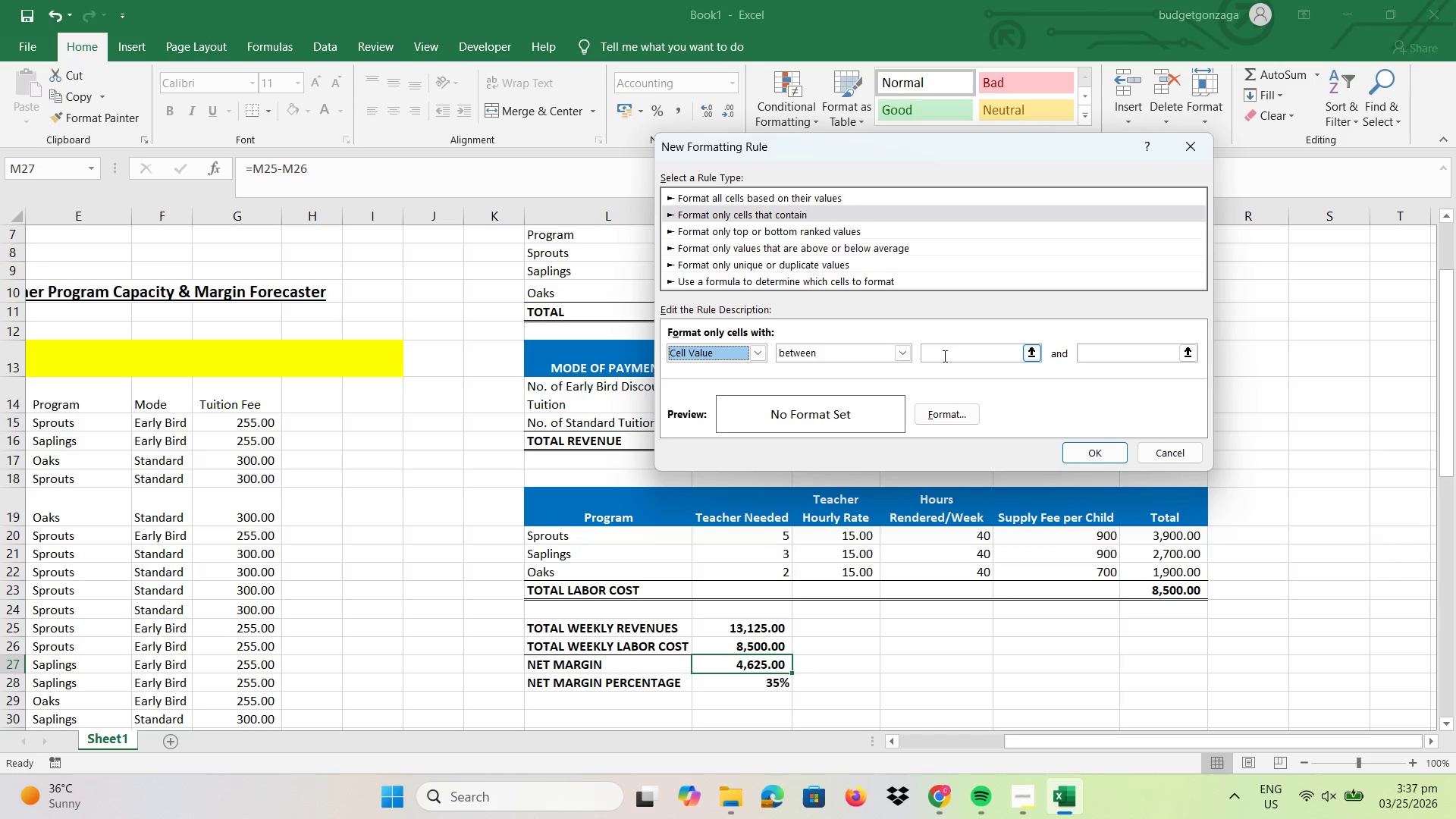 
left_click([944, 356])
 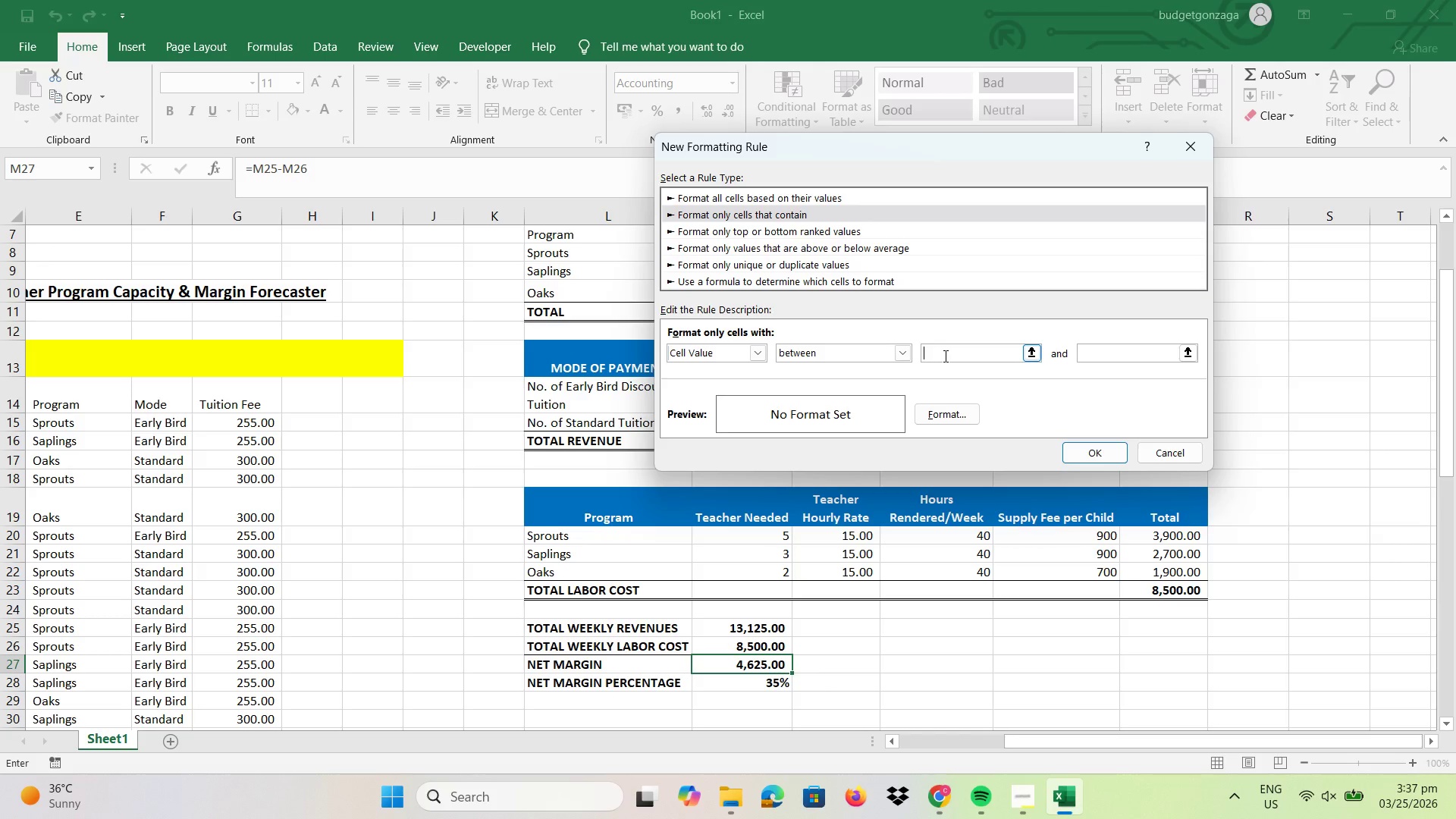 
key(NumpadSubtract)
 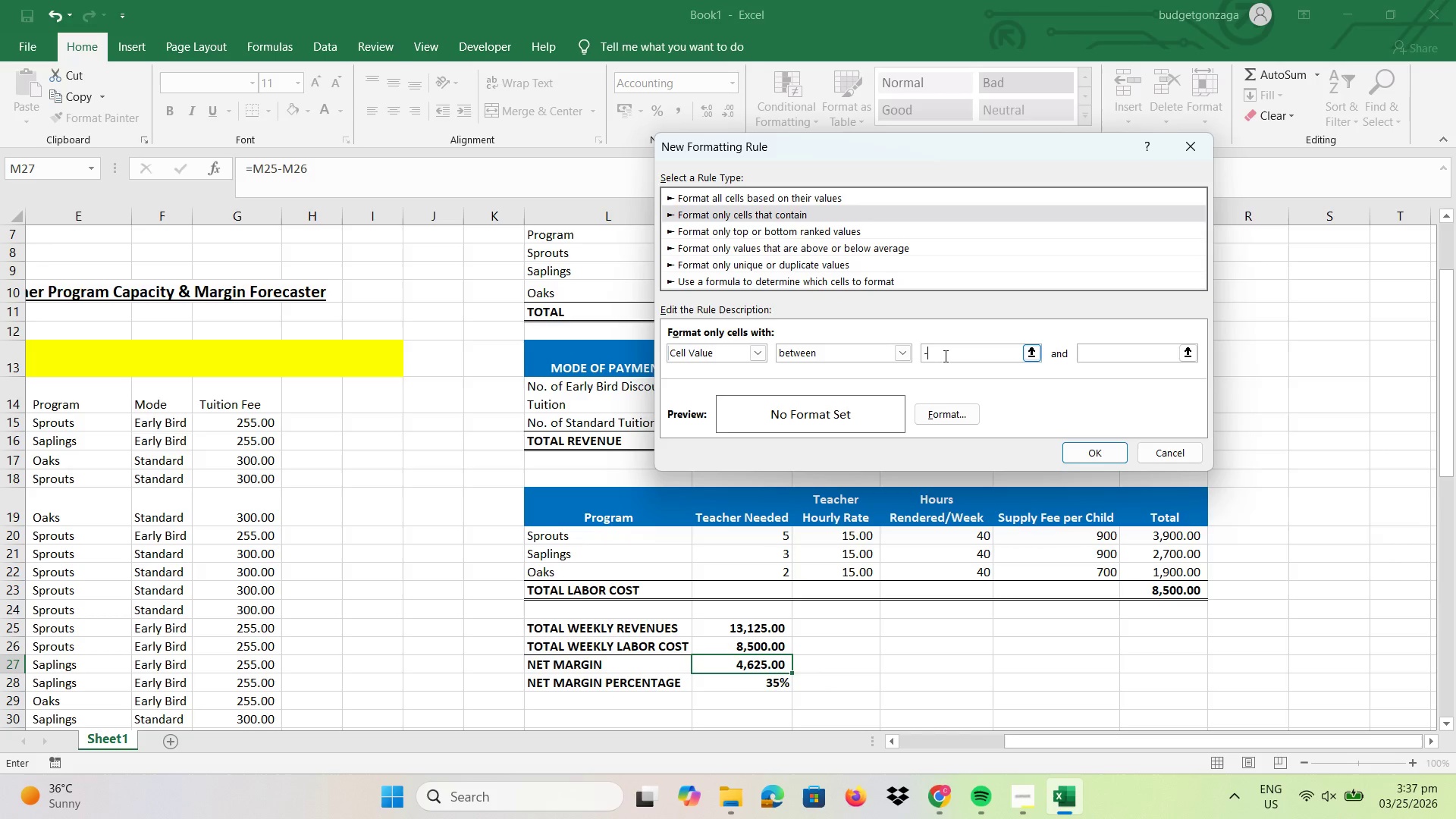 
key(Backspace)
 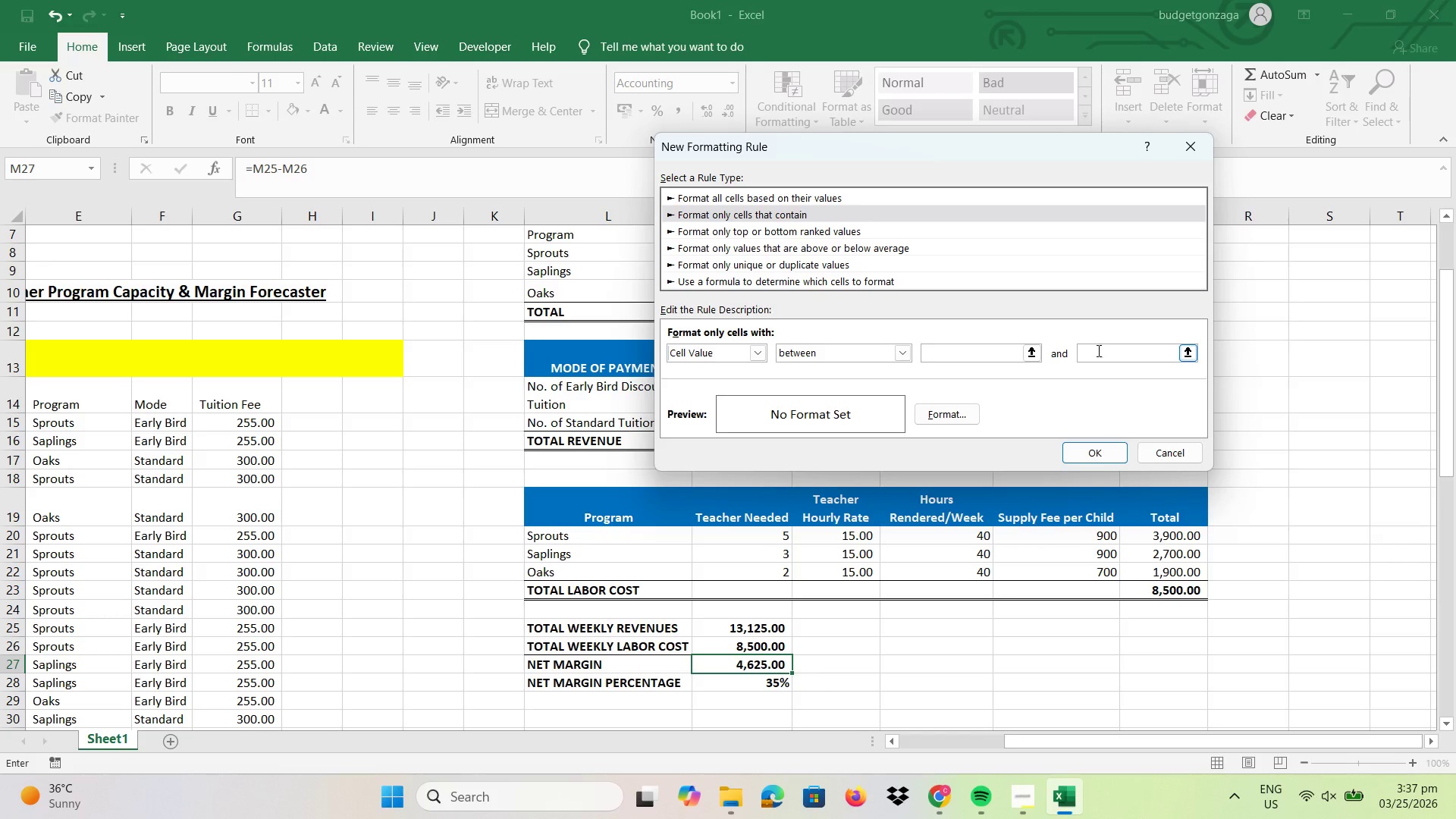 
left_click([1096, 360])
 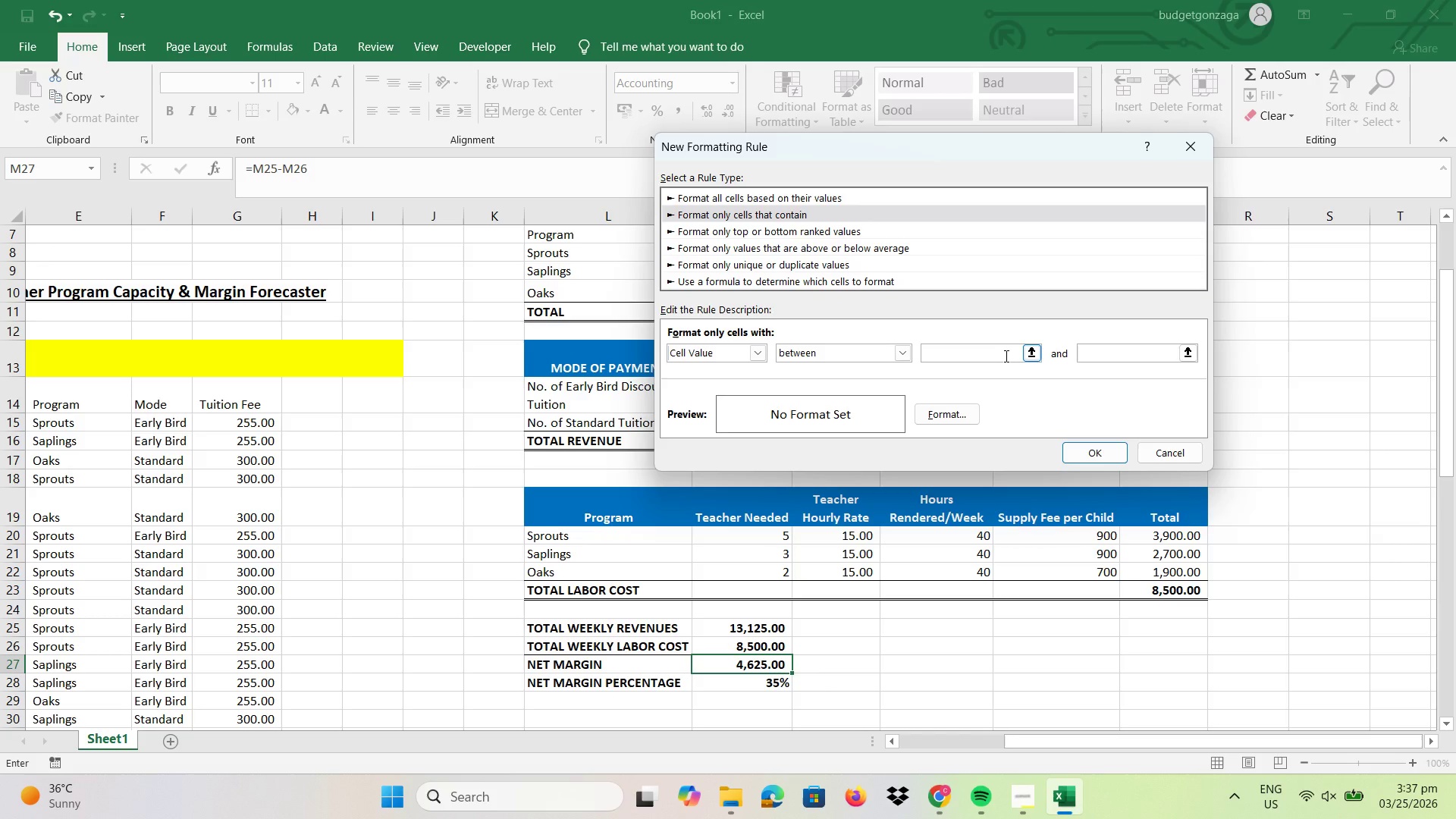 
key(Numpad0)
 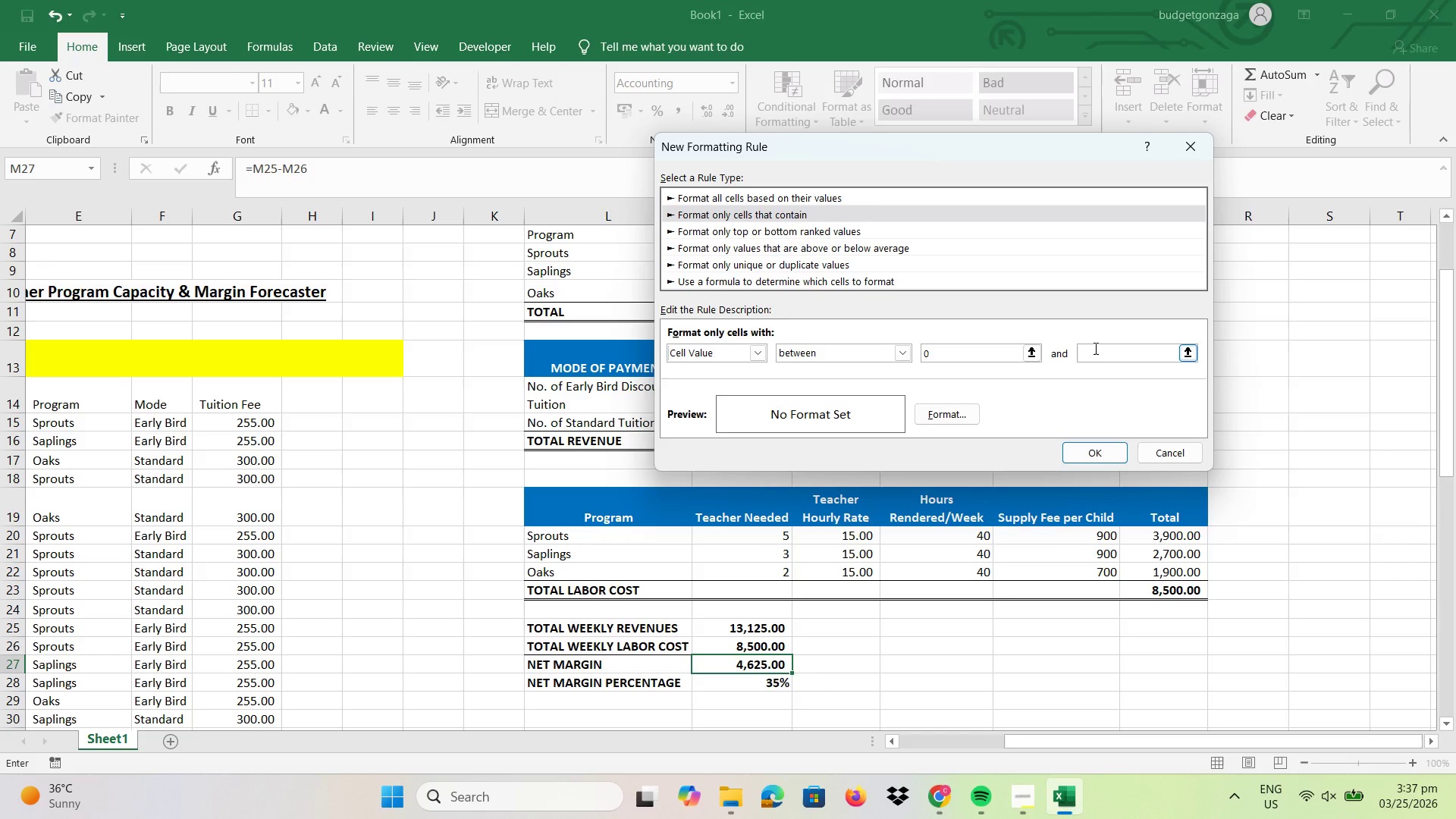 
left_click([1092, 353])
 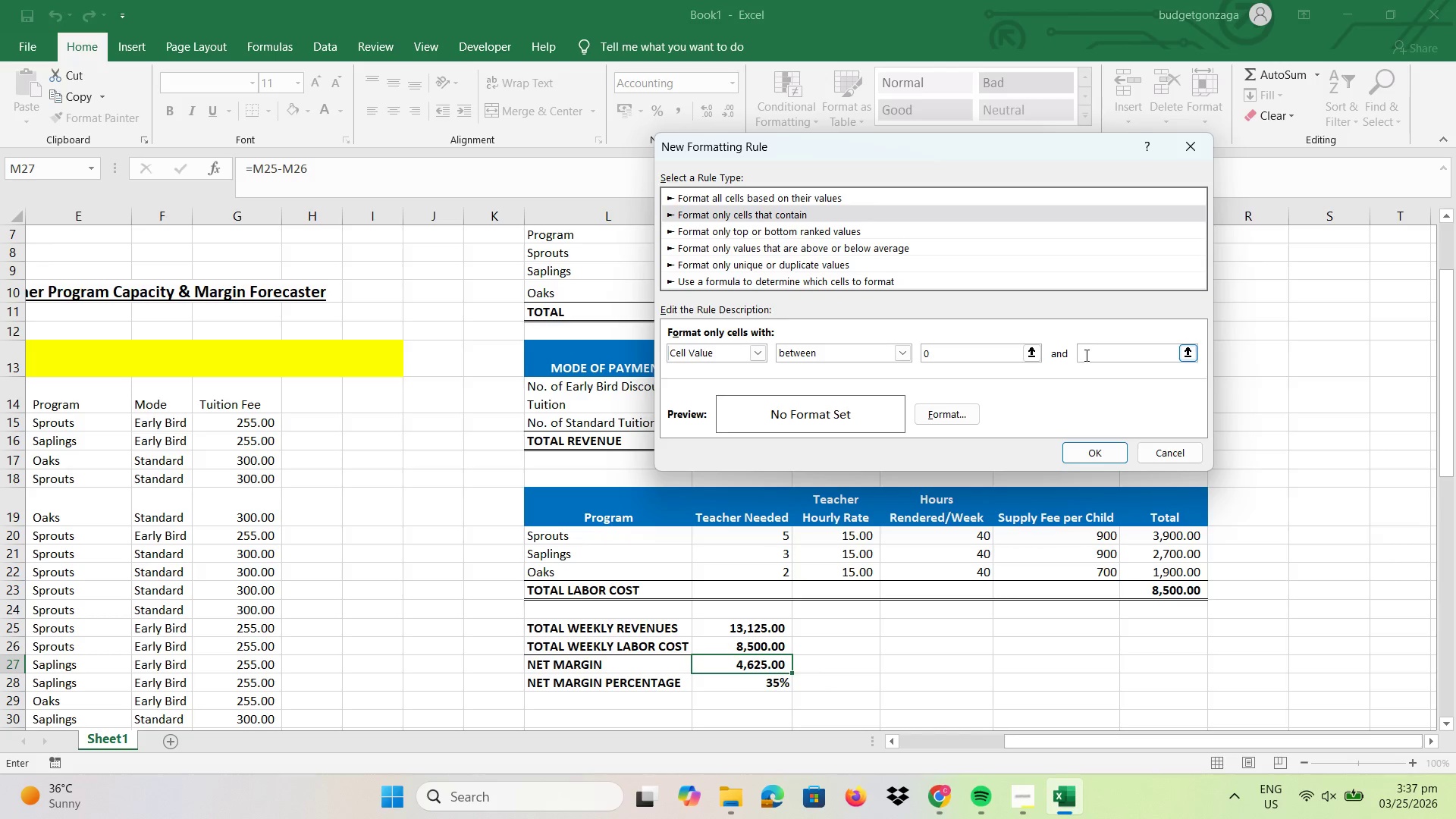 
key(NumpadSubtract)
 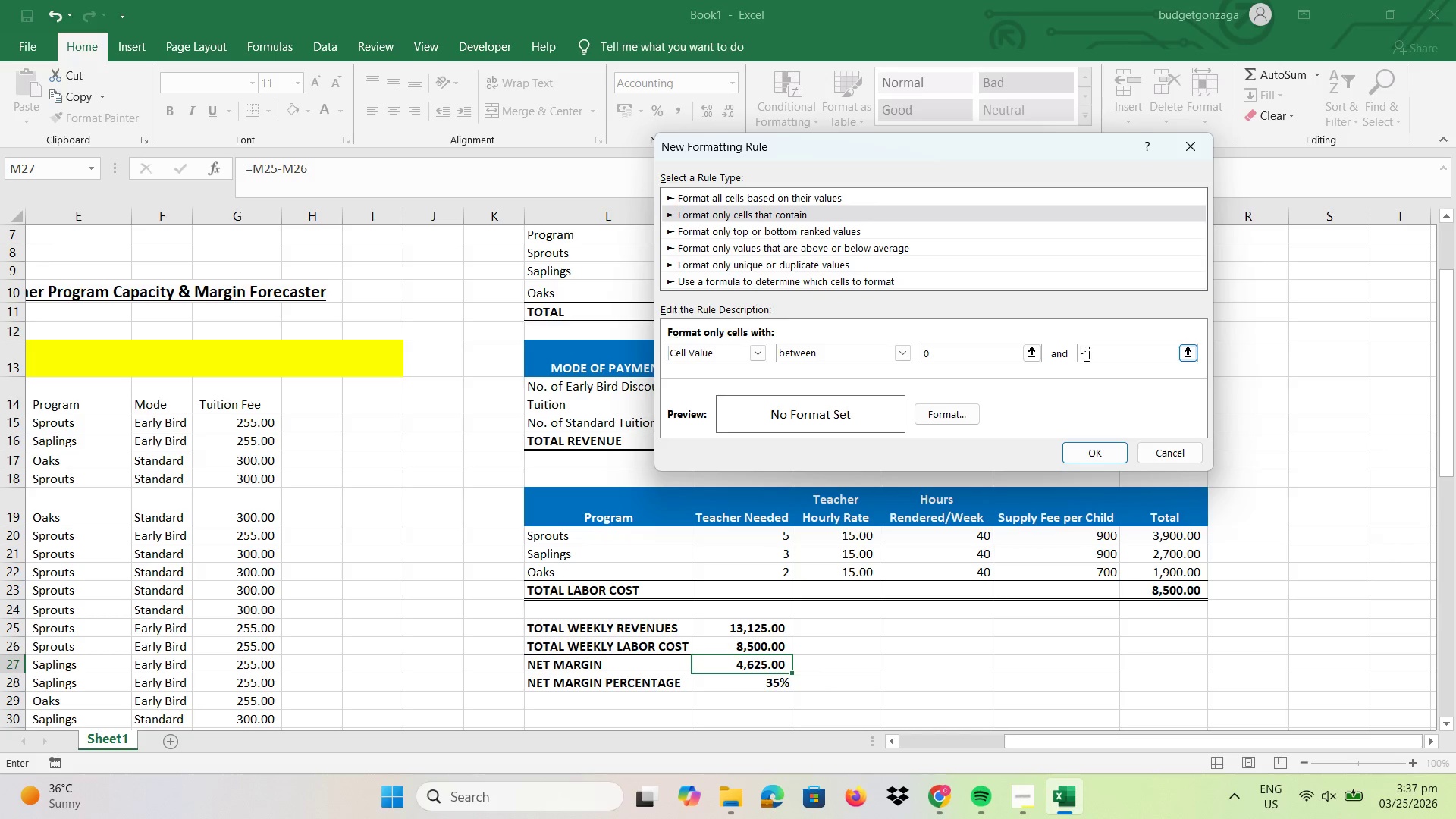 
key(Numpad1)
 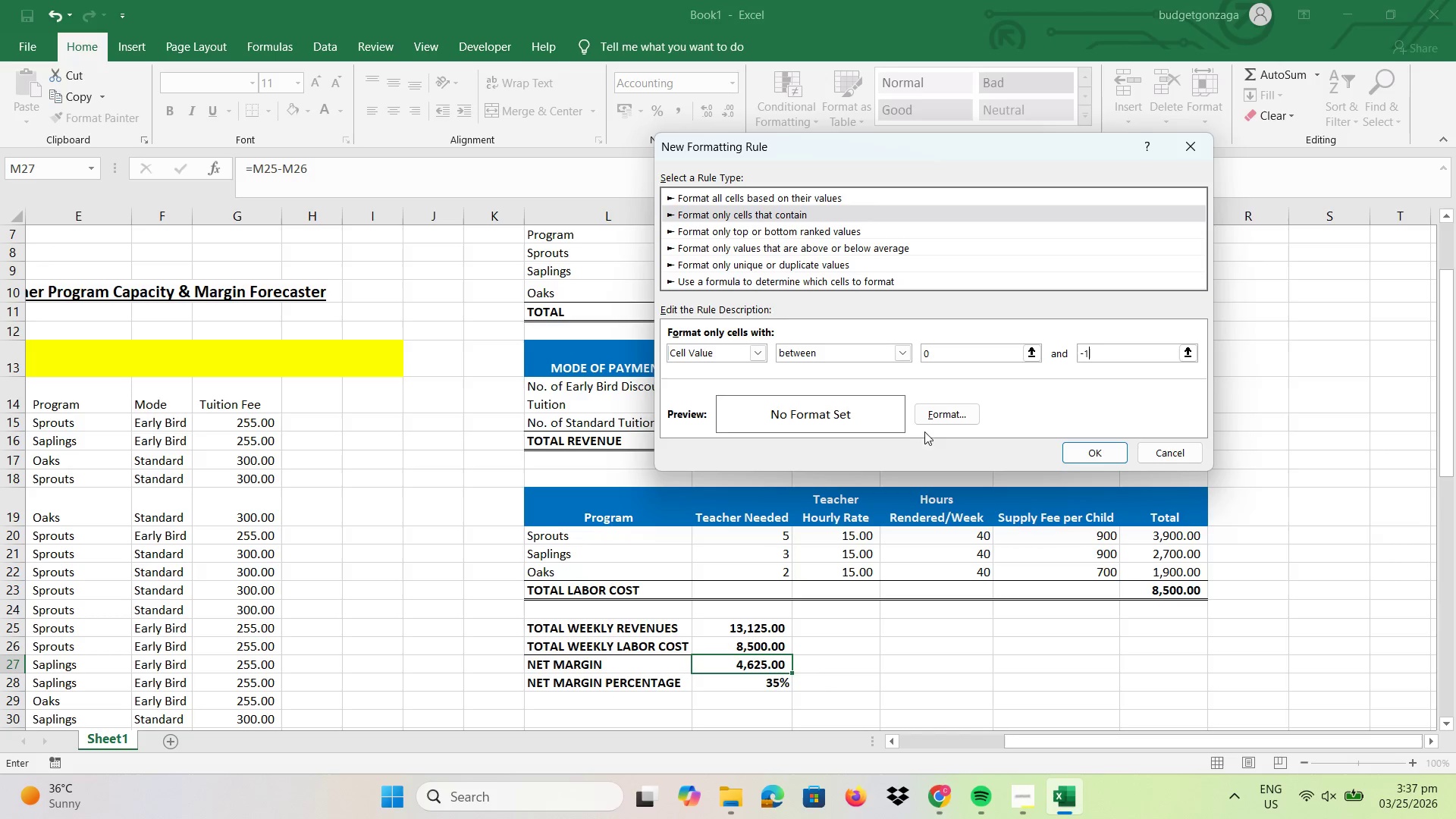 
left_click([928, 420])
 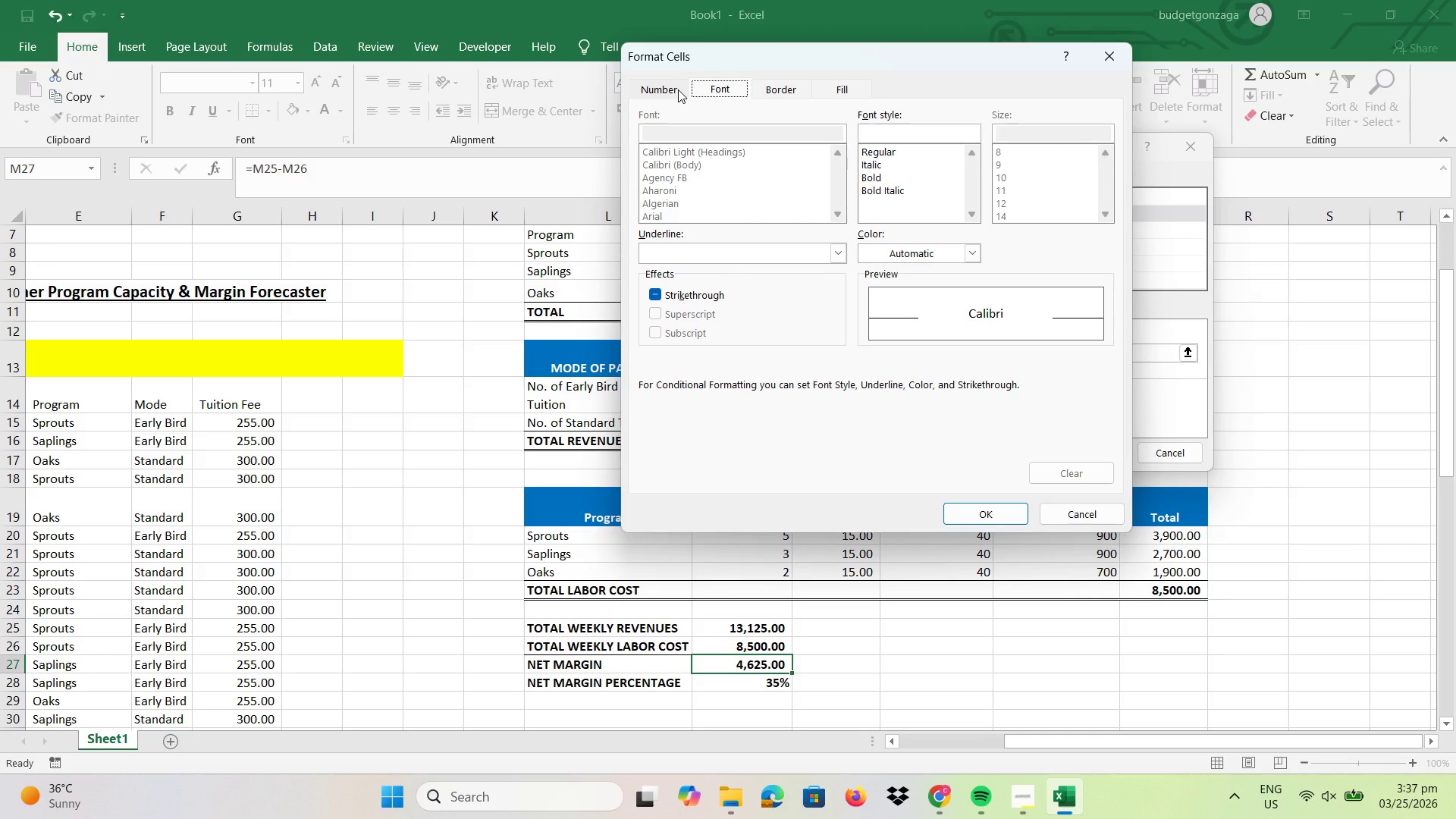 
wait(5.24)
 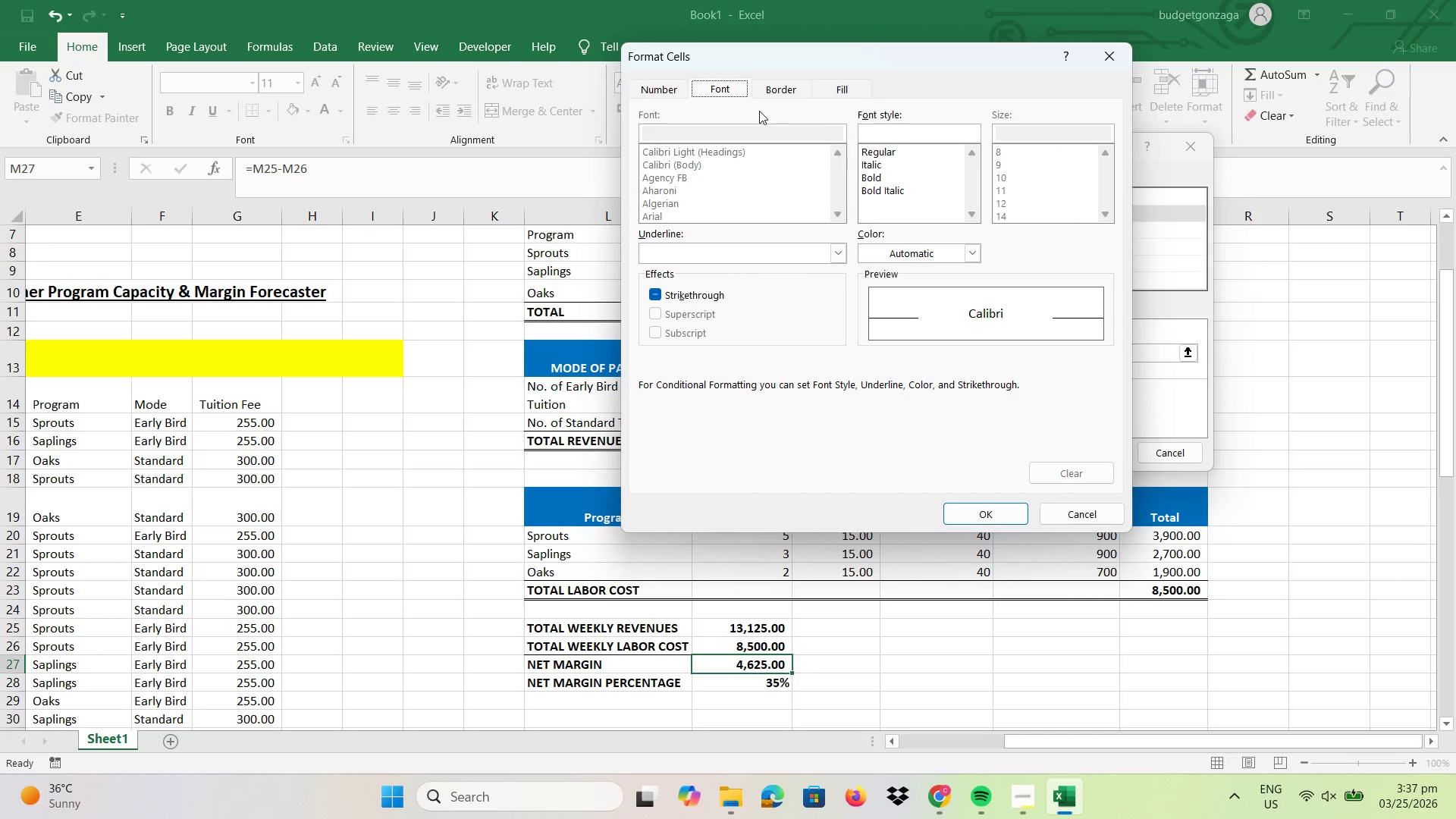 
left_click([779, 97])
 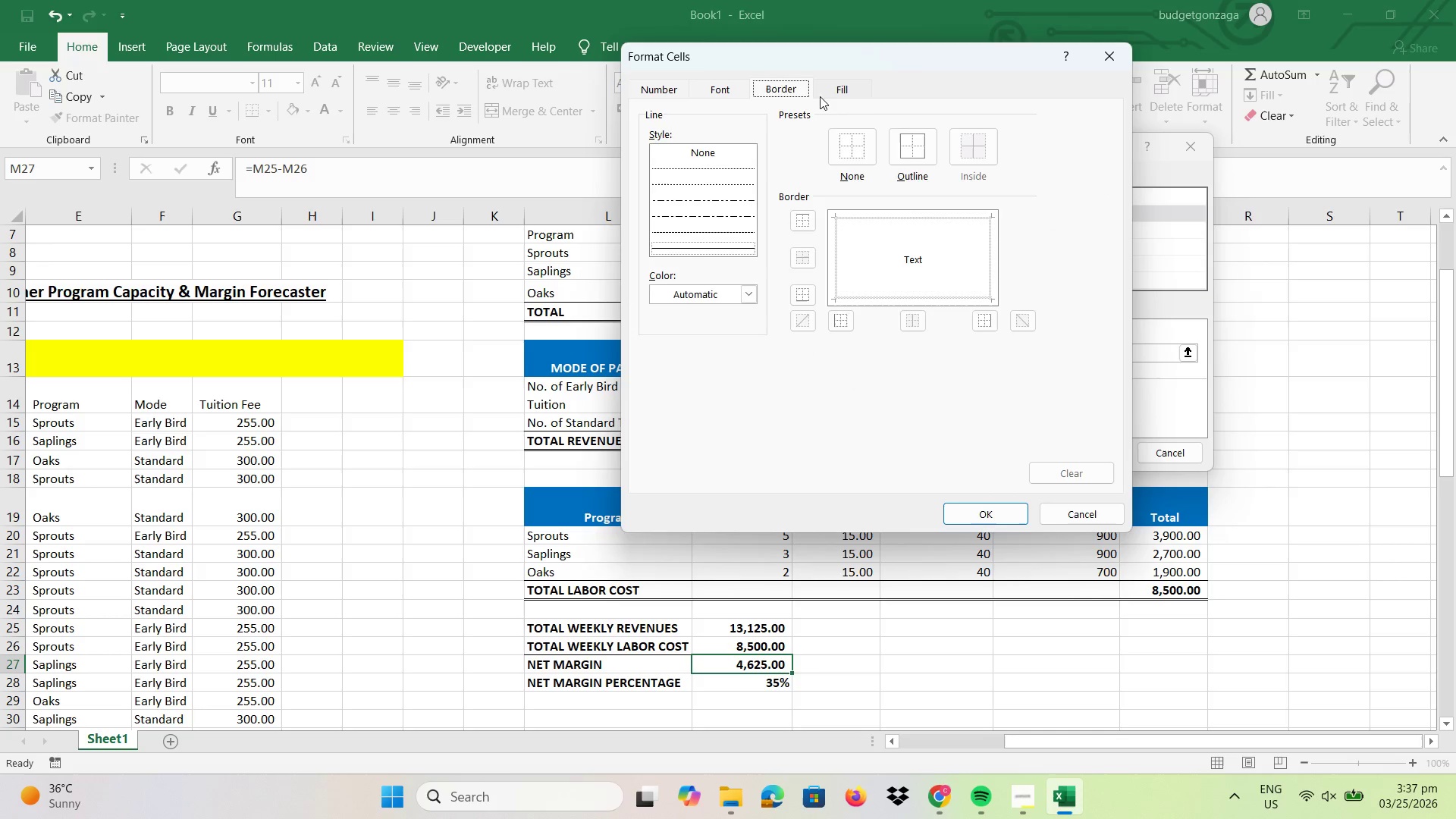 
left_click([821, 96])
 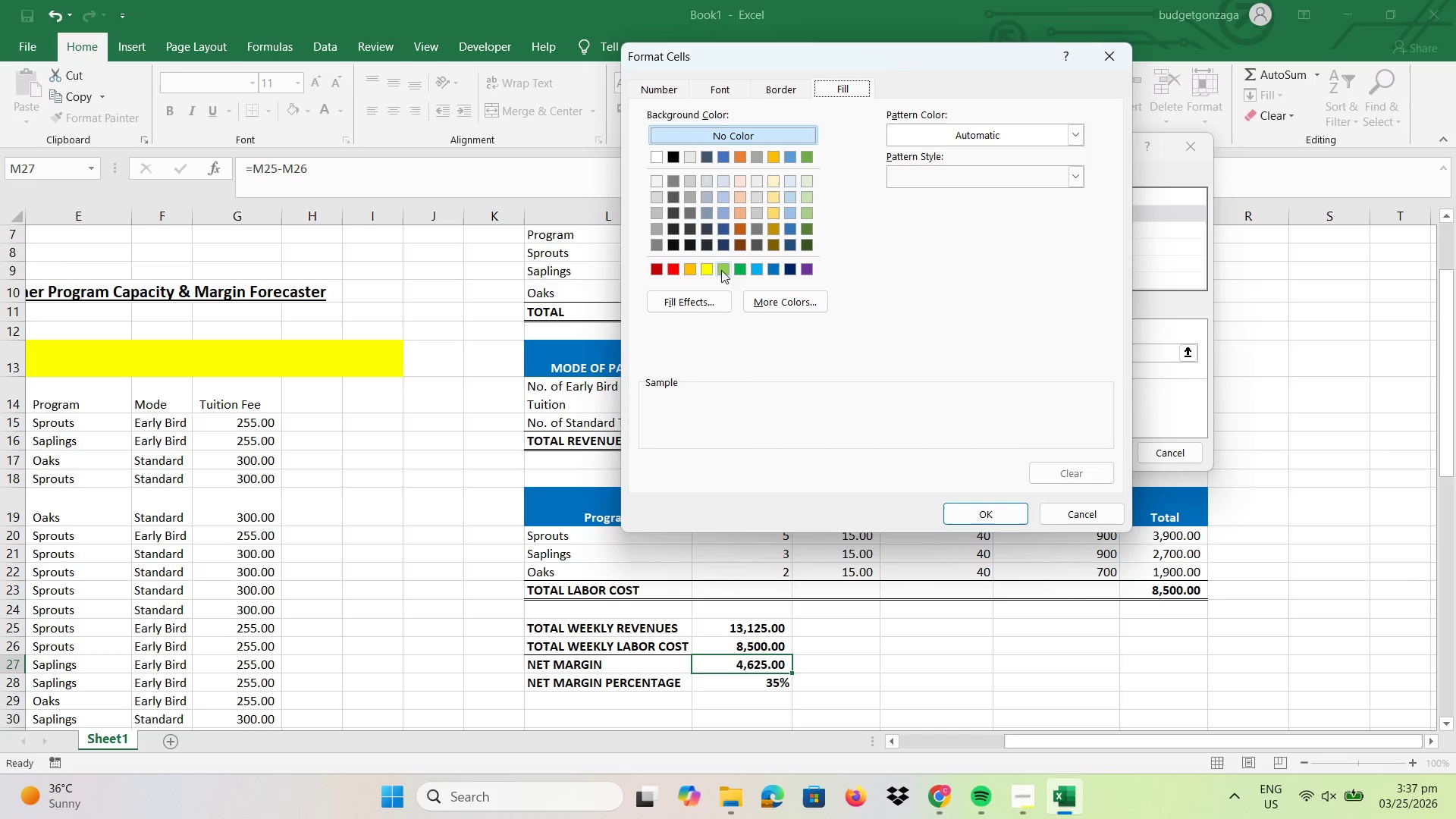 
left_click([674, 270])
 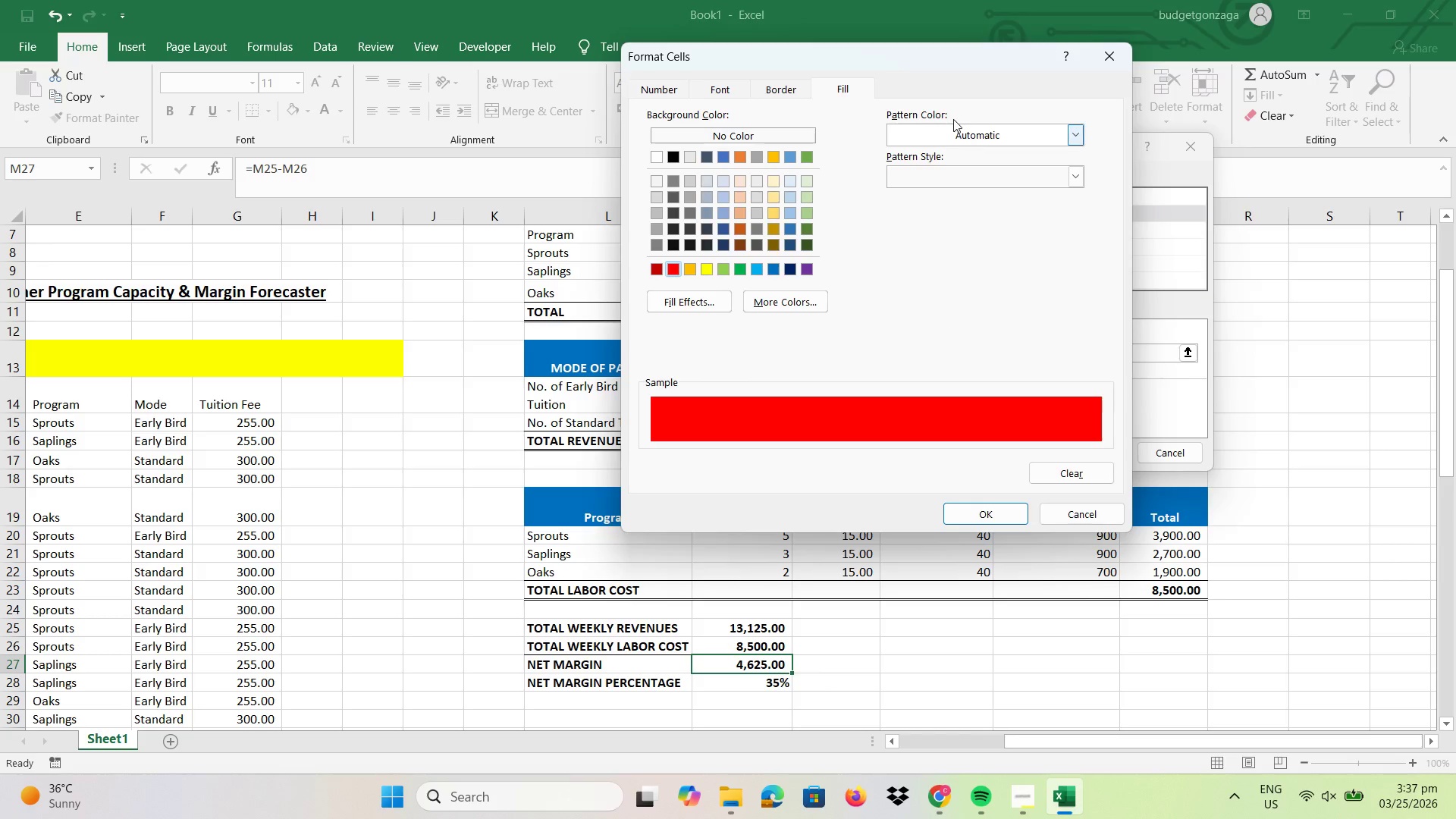 
left_click([952, 133])
 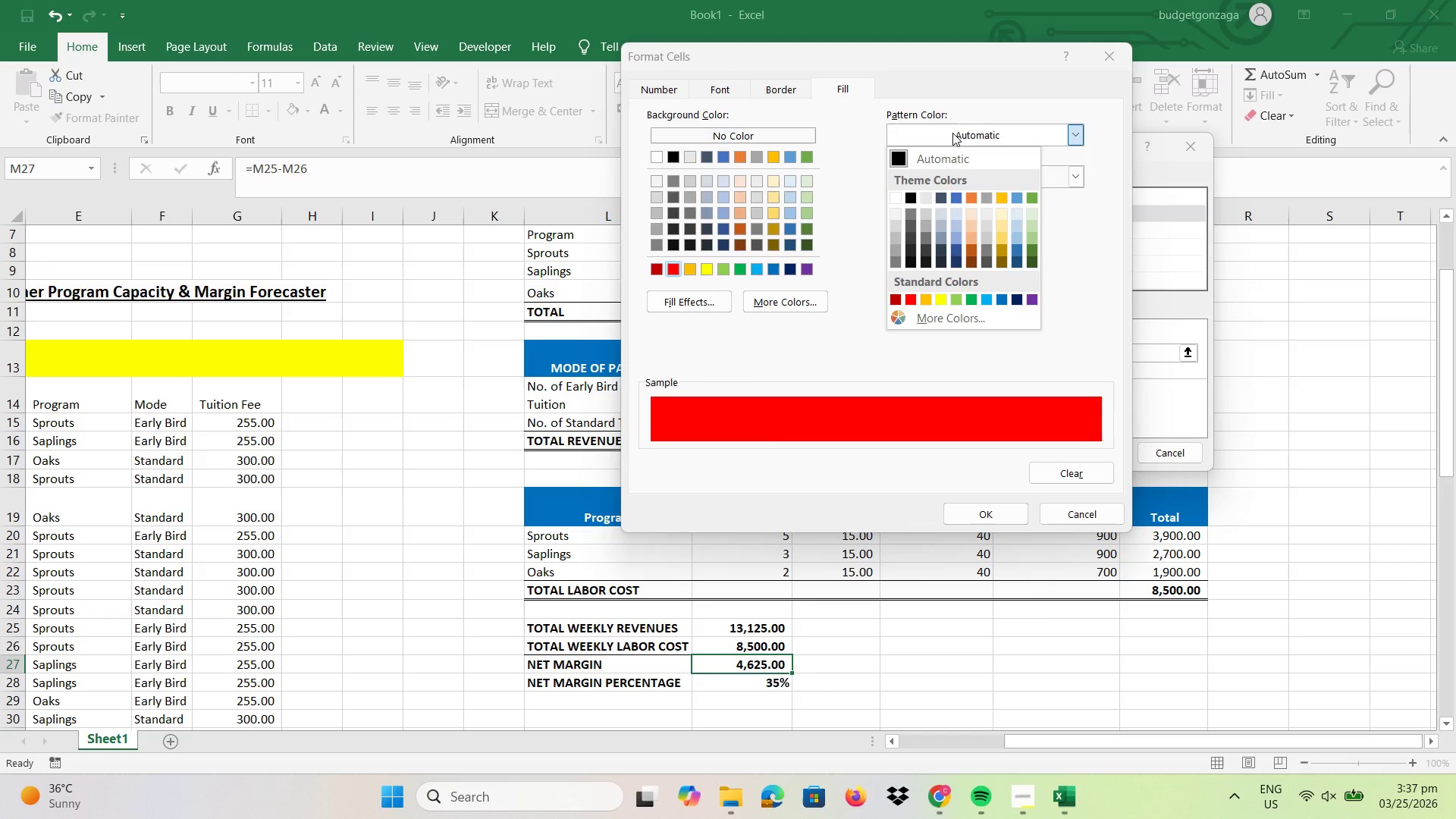 
left_click([952, 133])
 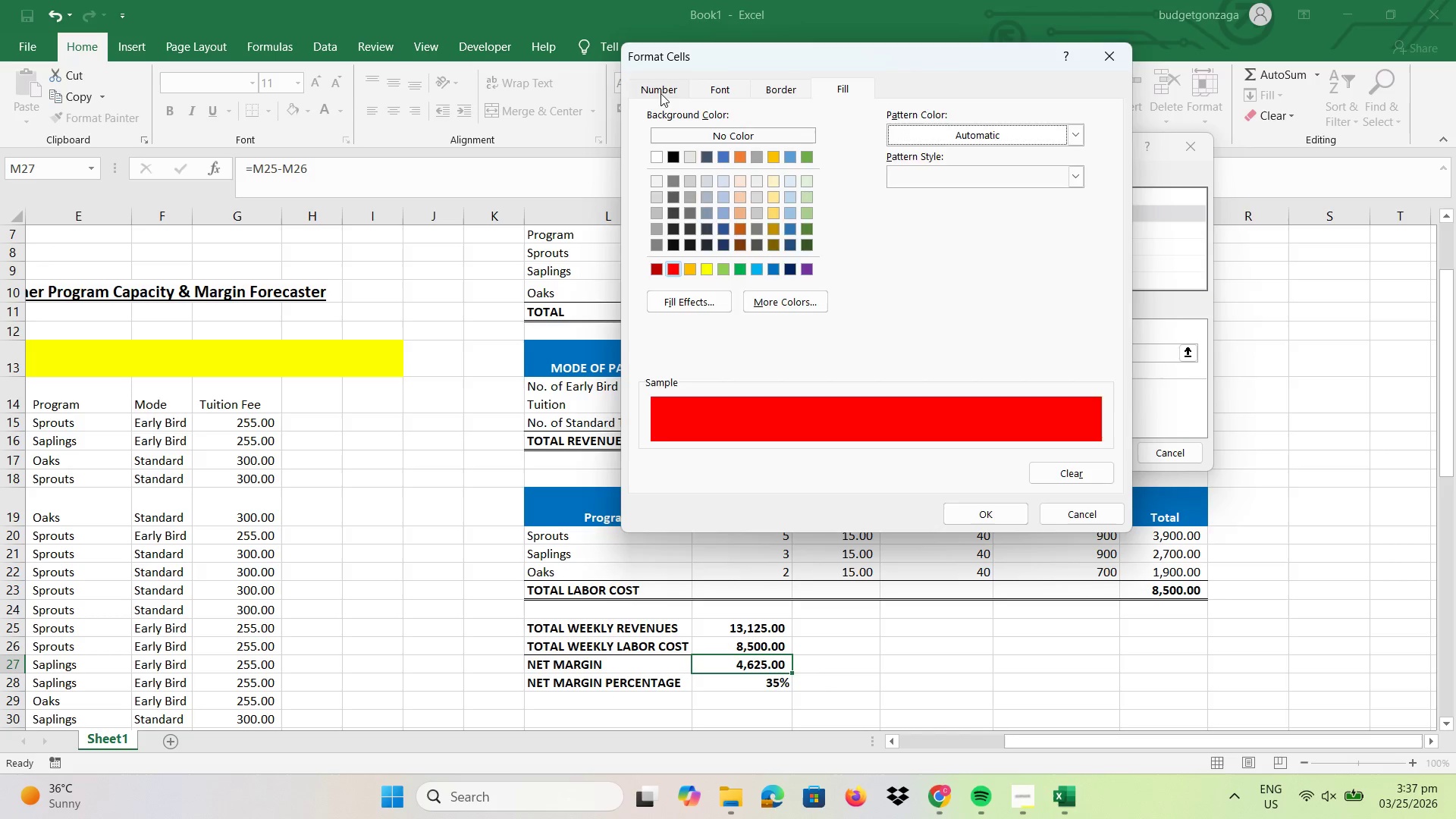 
left_click([658, 88])
 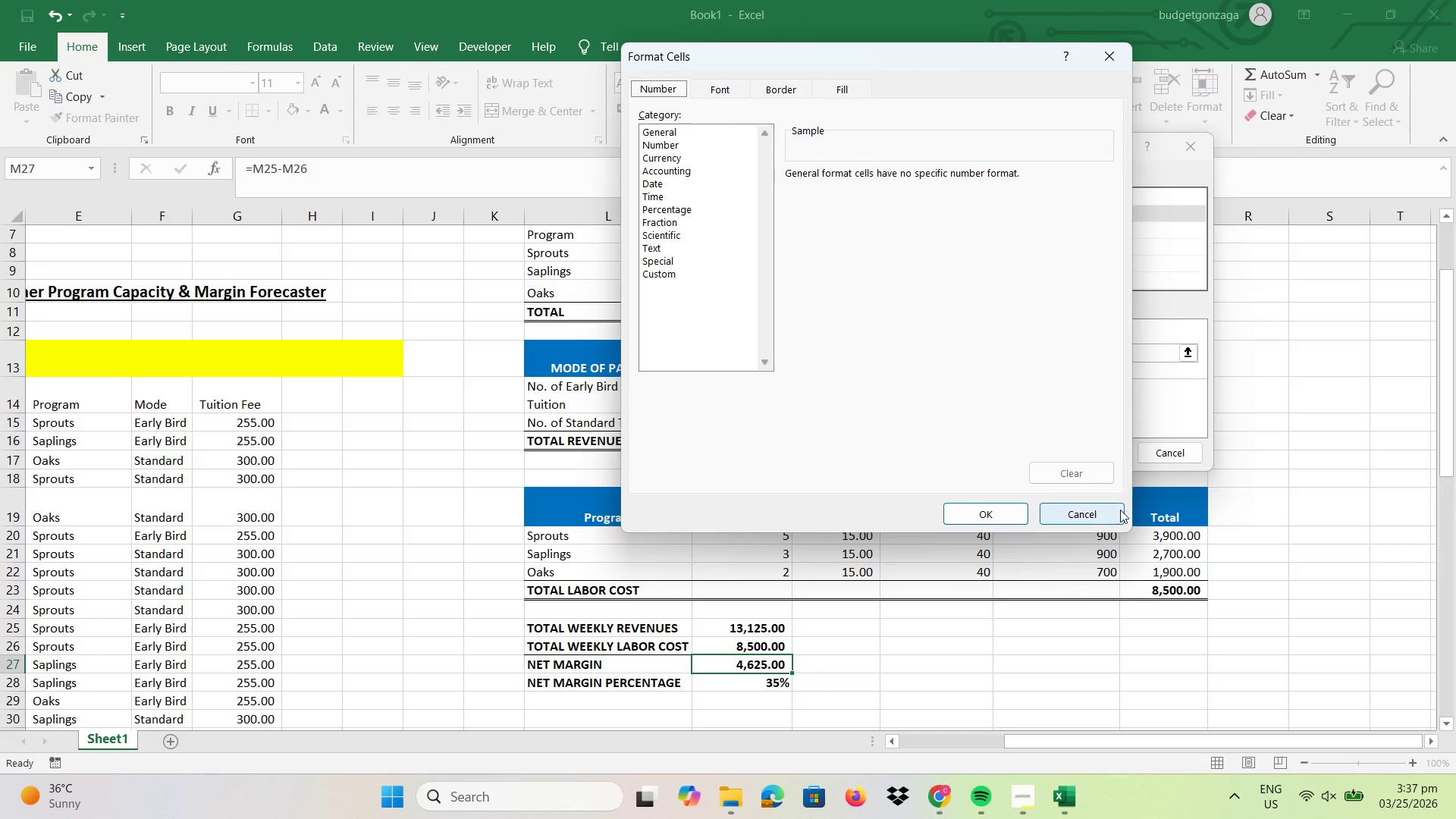 
left_click([1102, 517])
 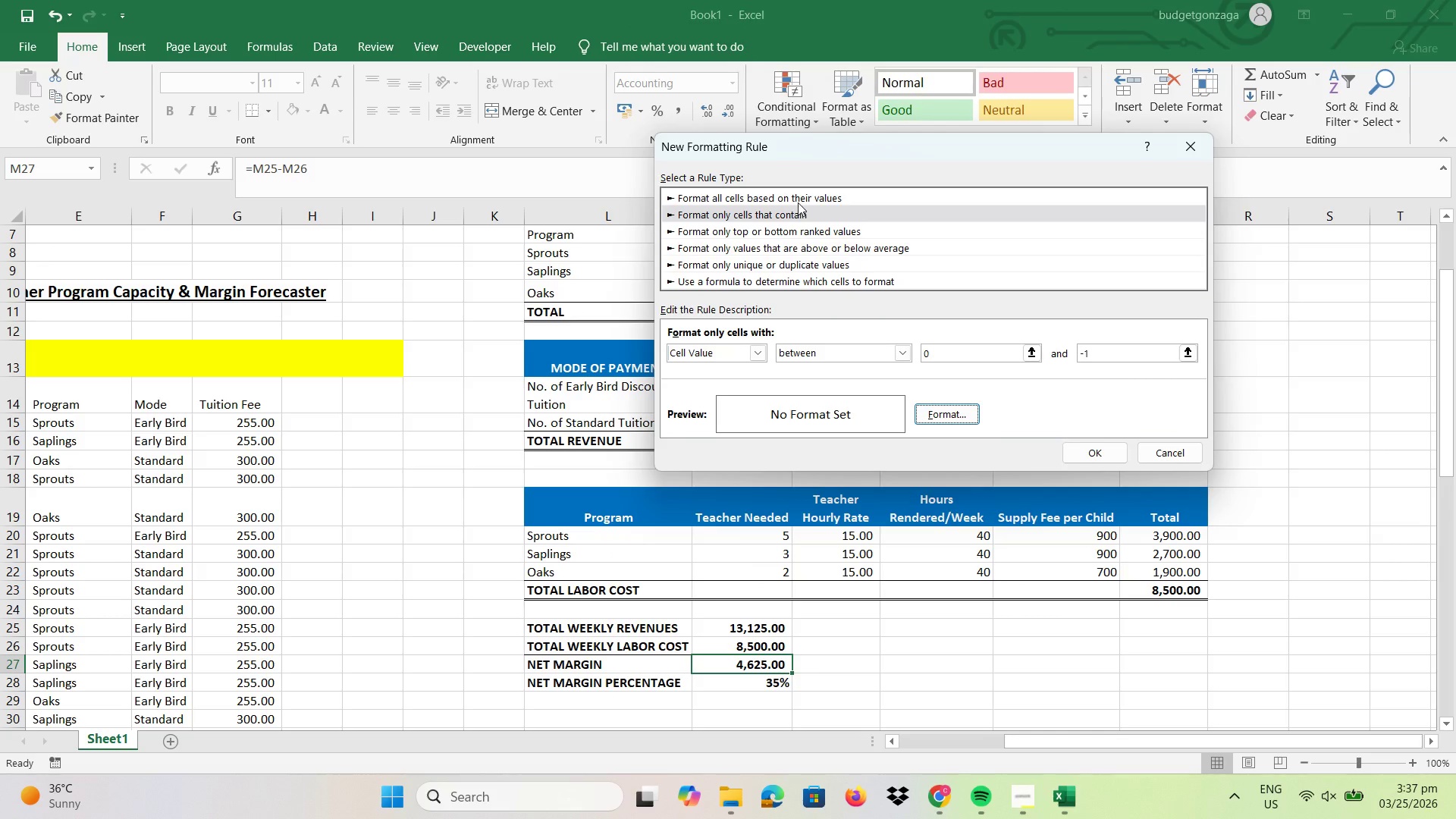 
left_click([798, 200])
 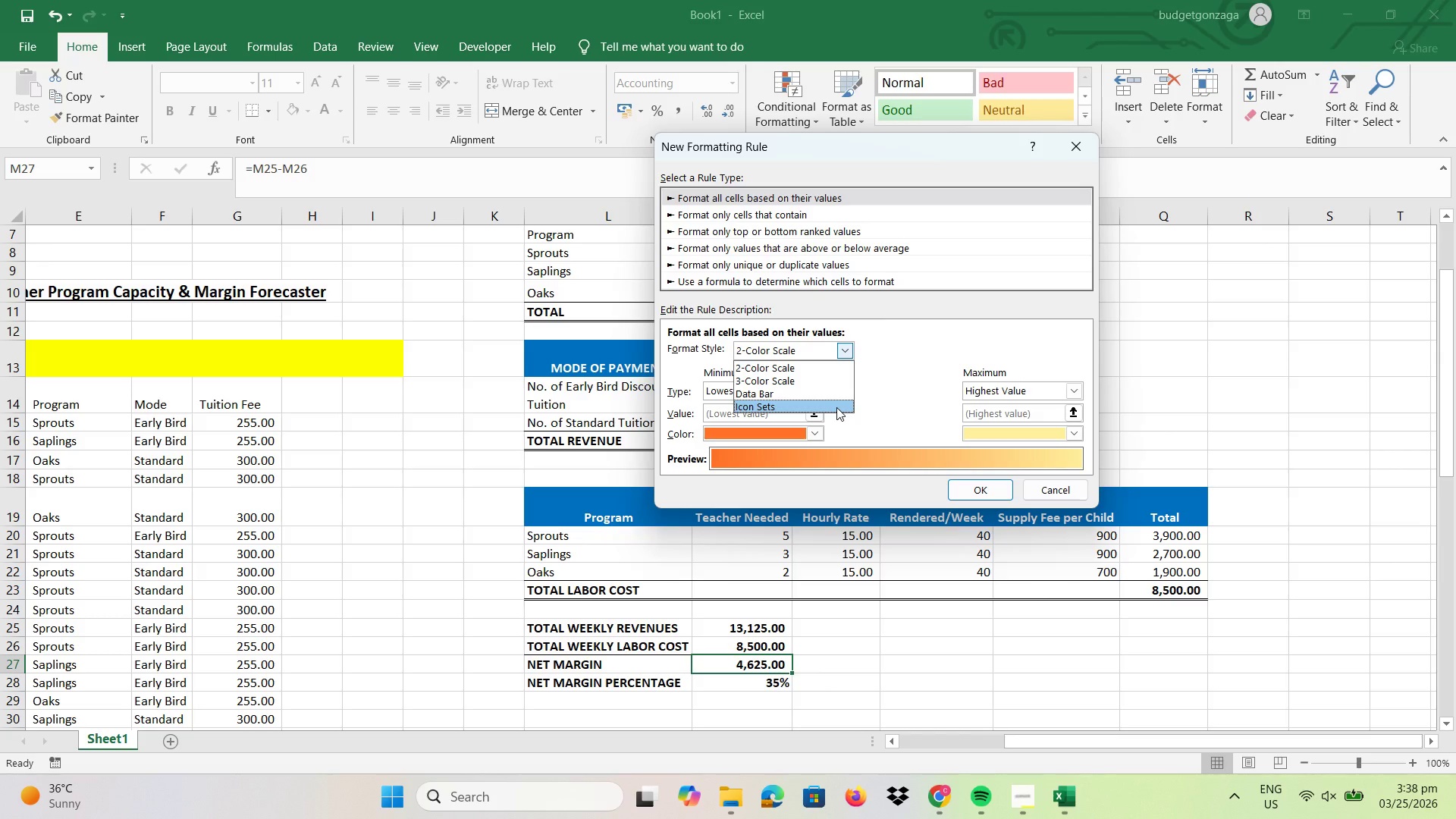 
wait(9.06)
 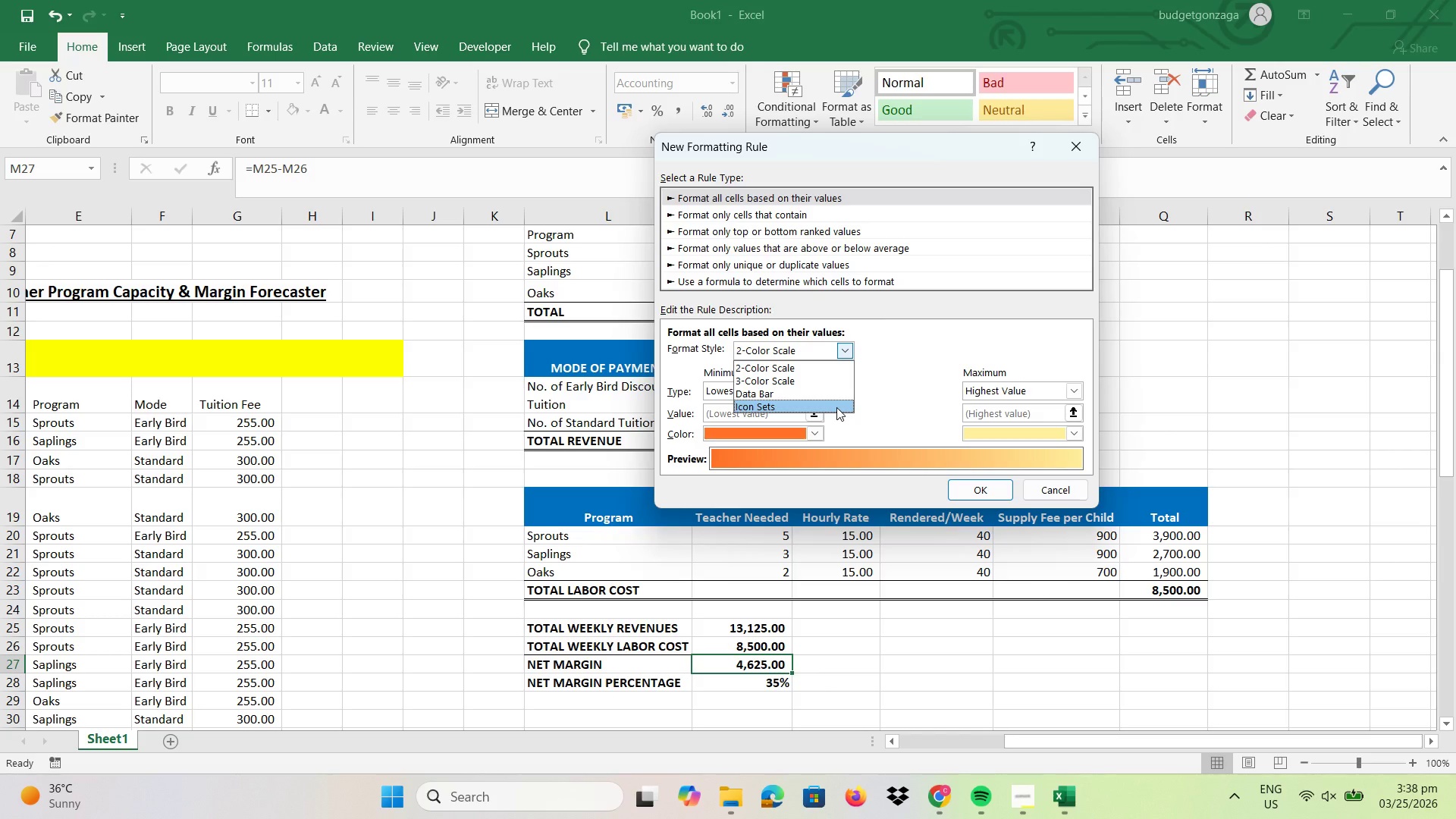 
double_click([815, 431])
 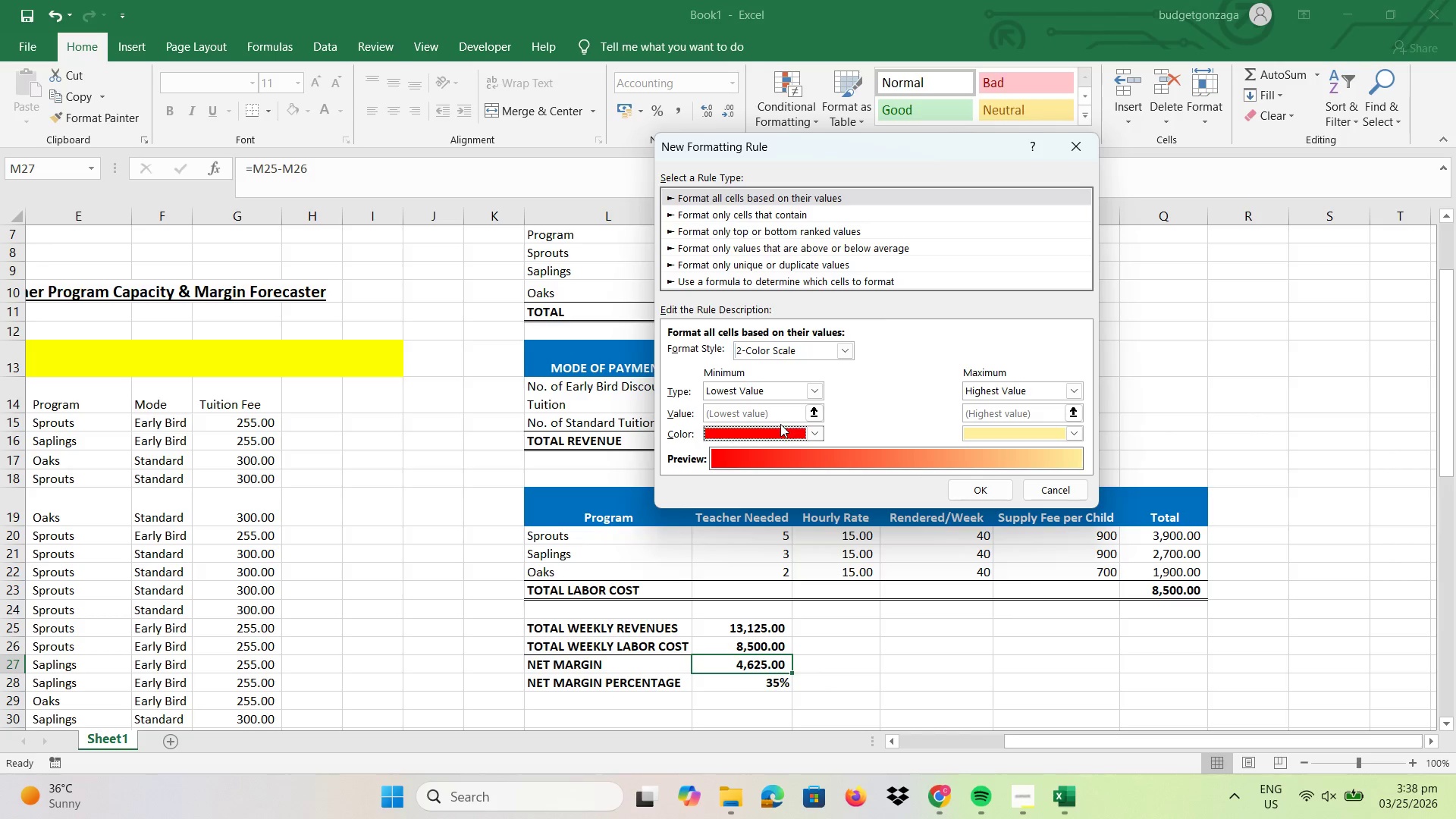 
double_click([770, 413])
 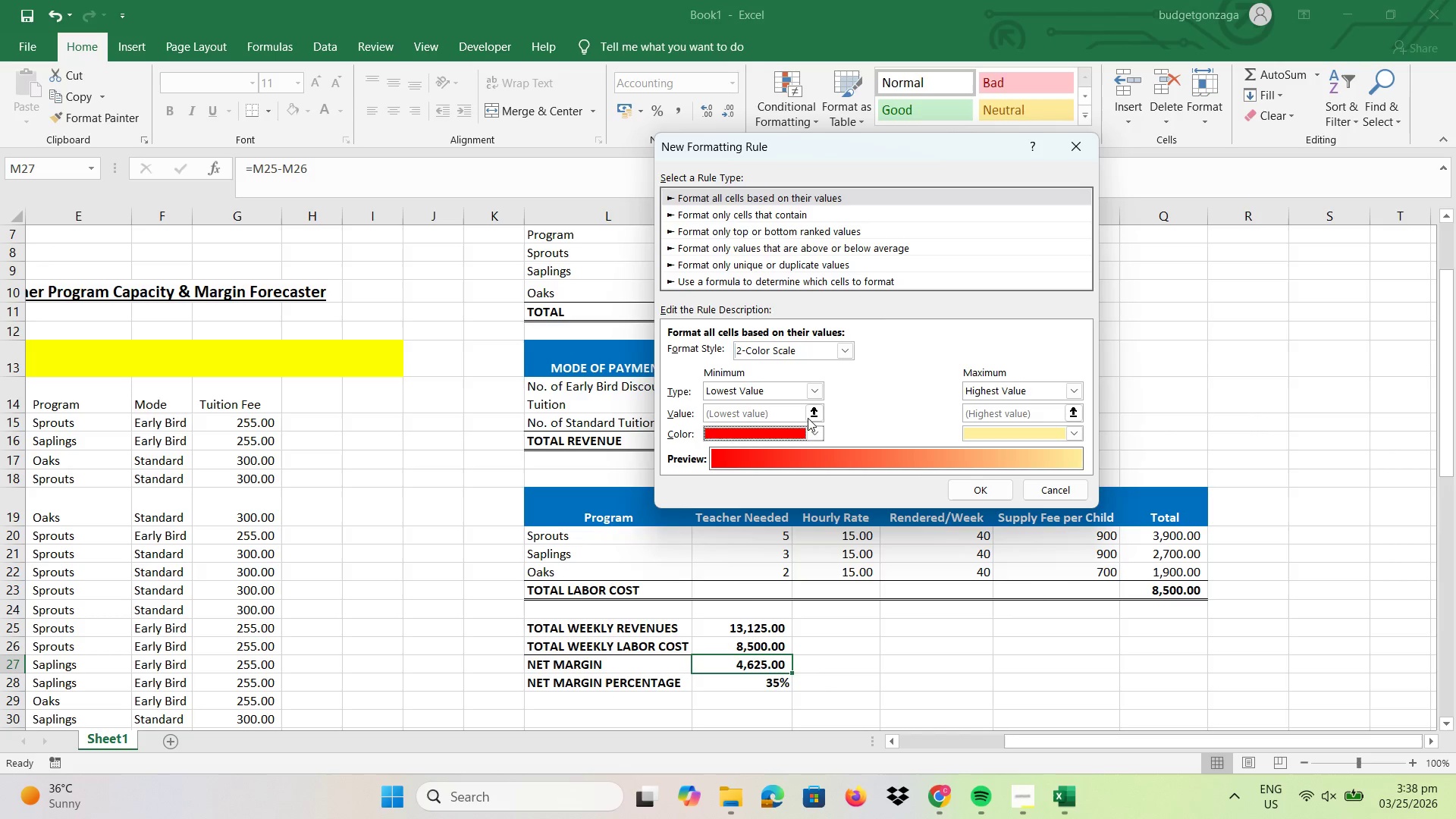 
double_click([811, 417])
 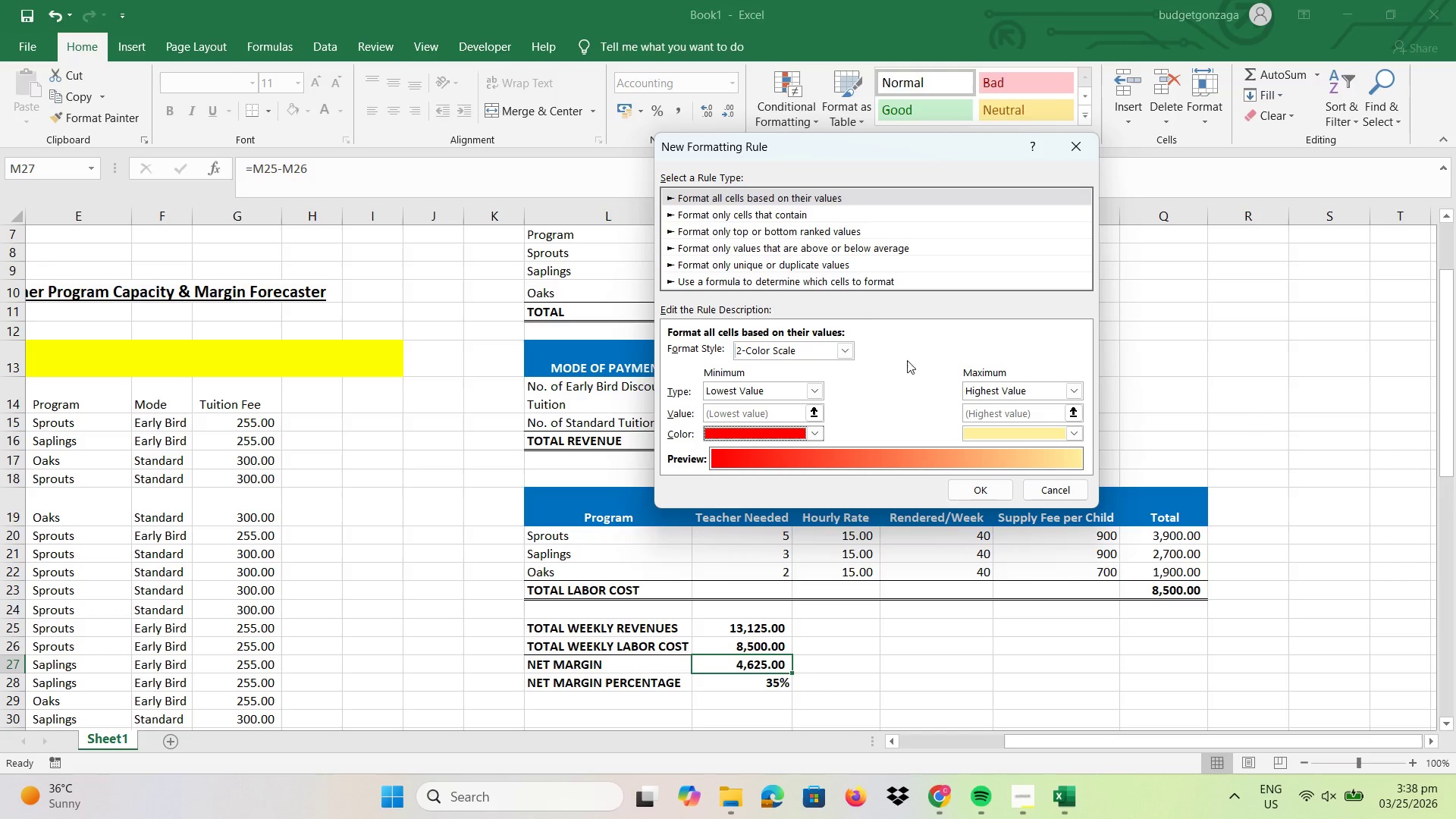 
left_click([929, 356])
 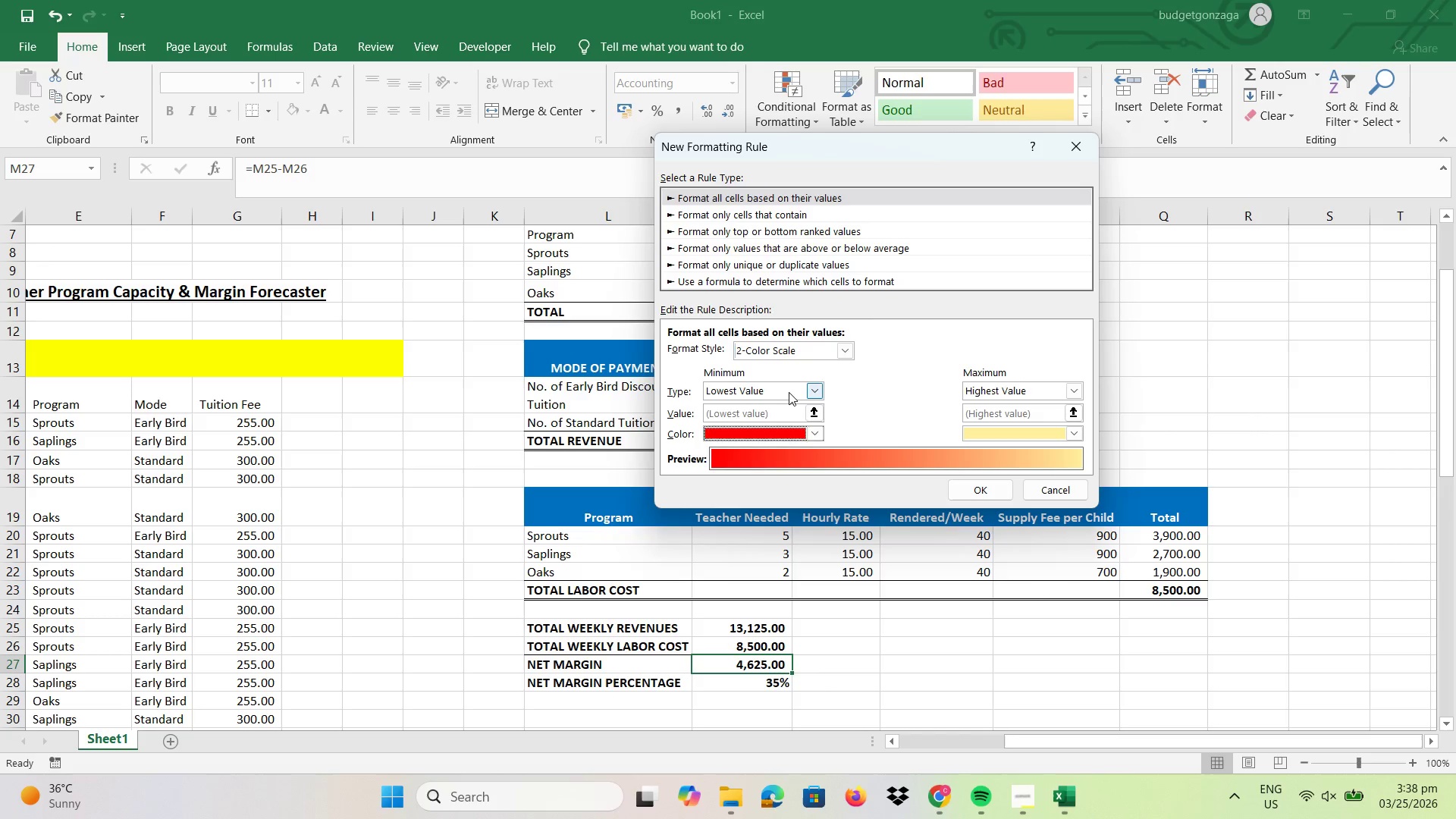 
left_click([789, 392])
 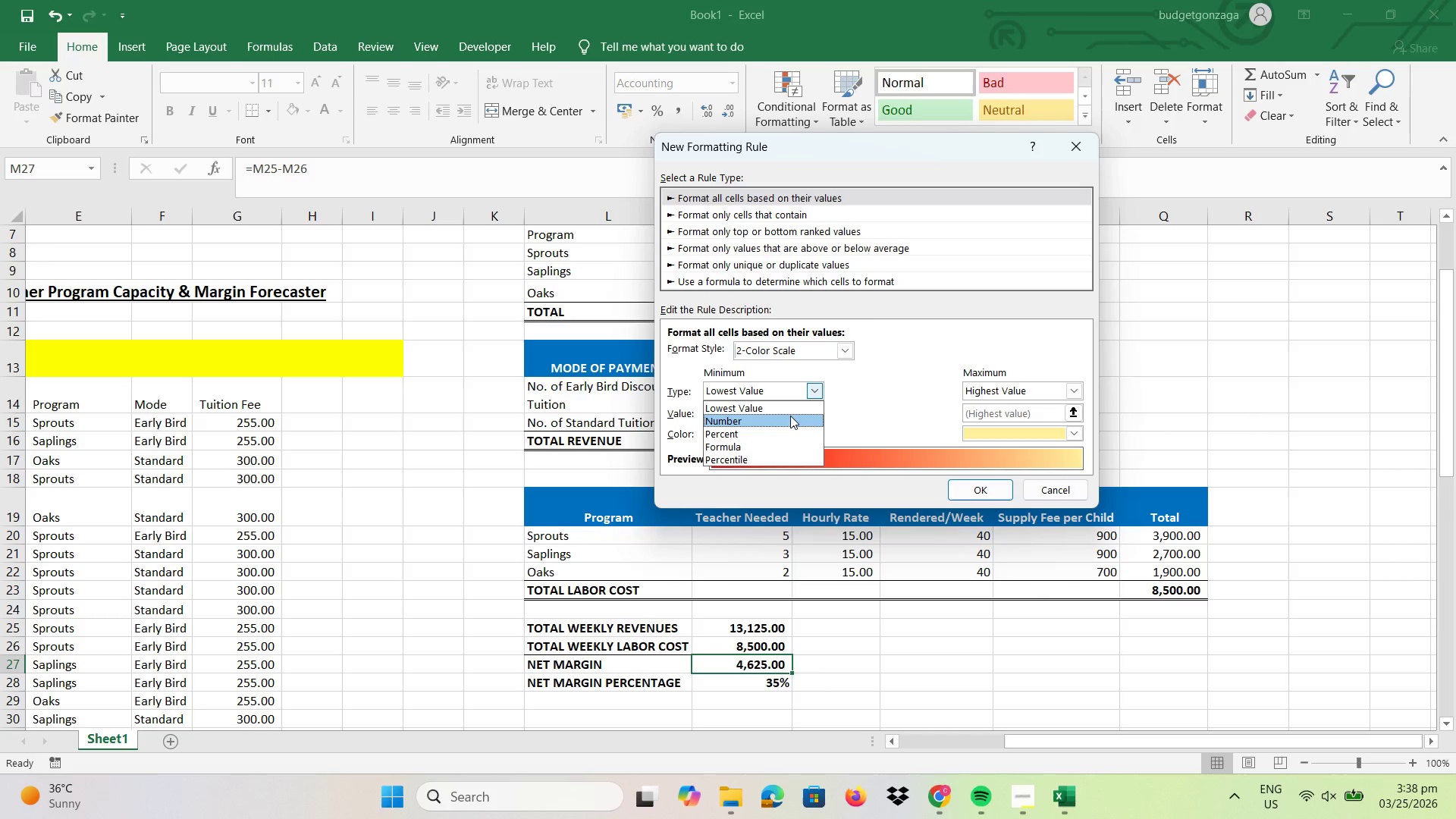 
left_click([790, 416])
 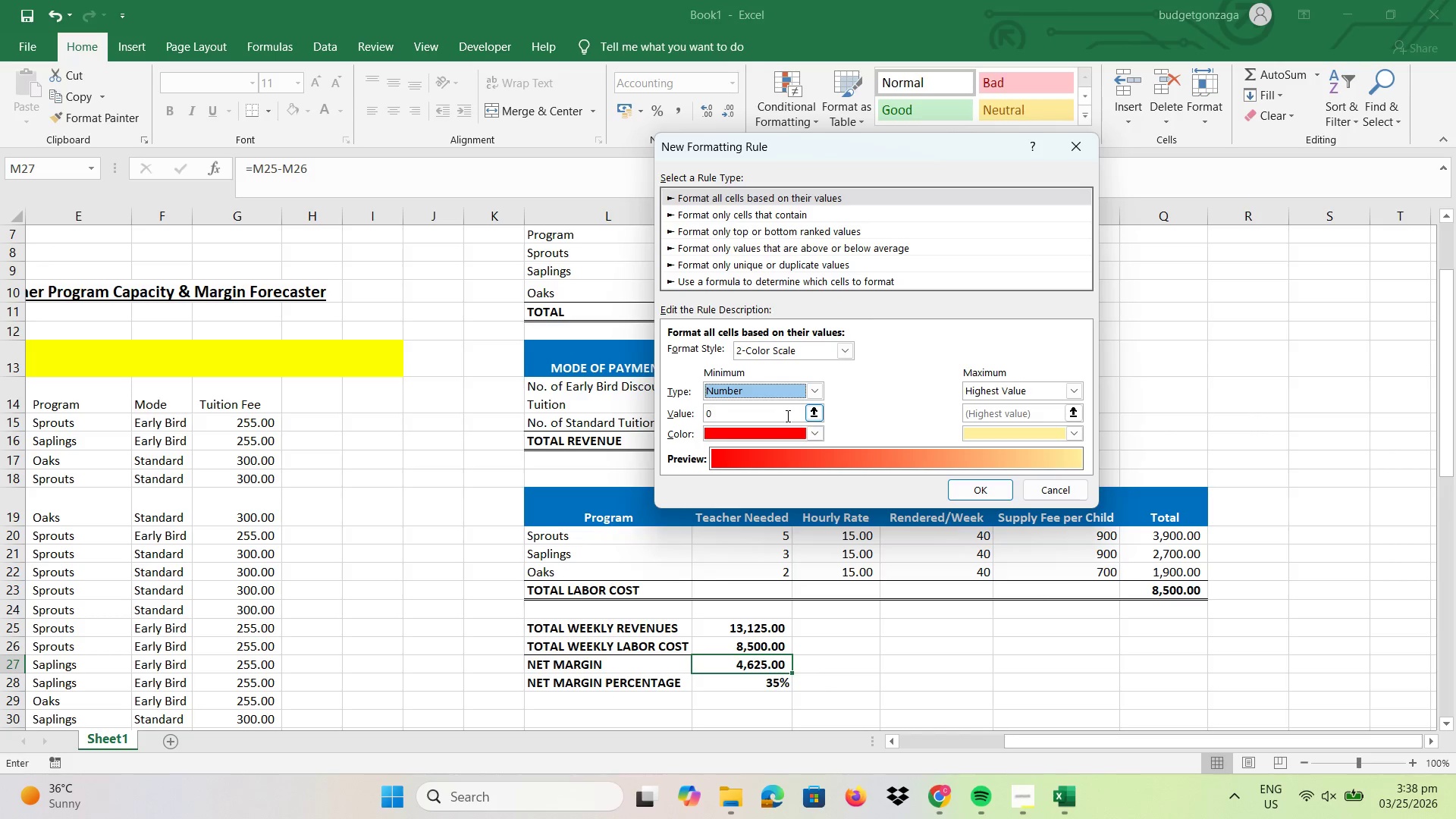 
left_click_drag(start_coordinate=[786, 416], to_coordinate=[673, 413])
 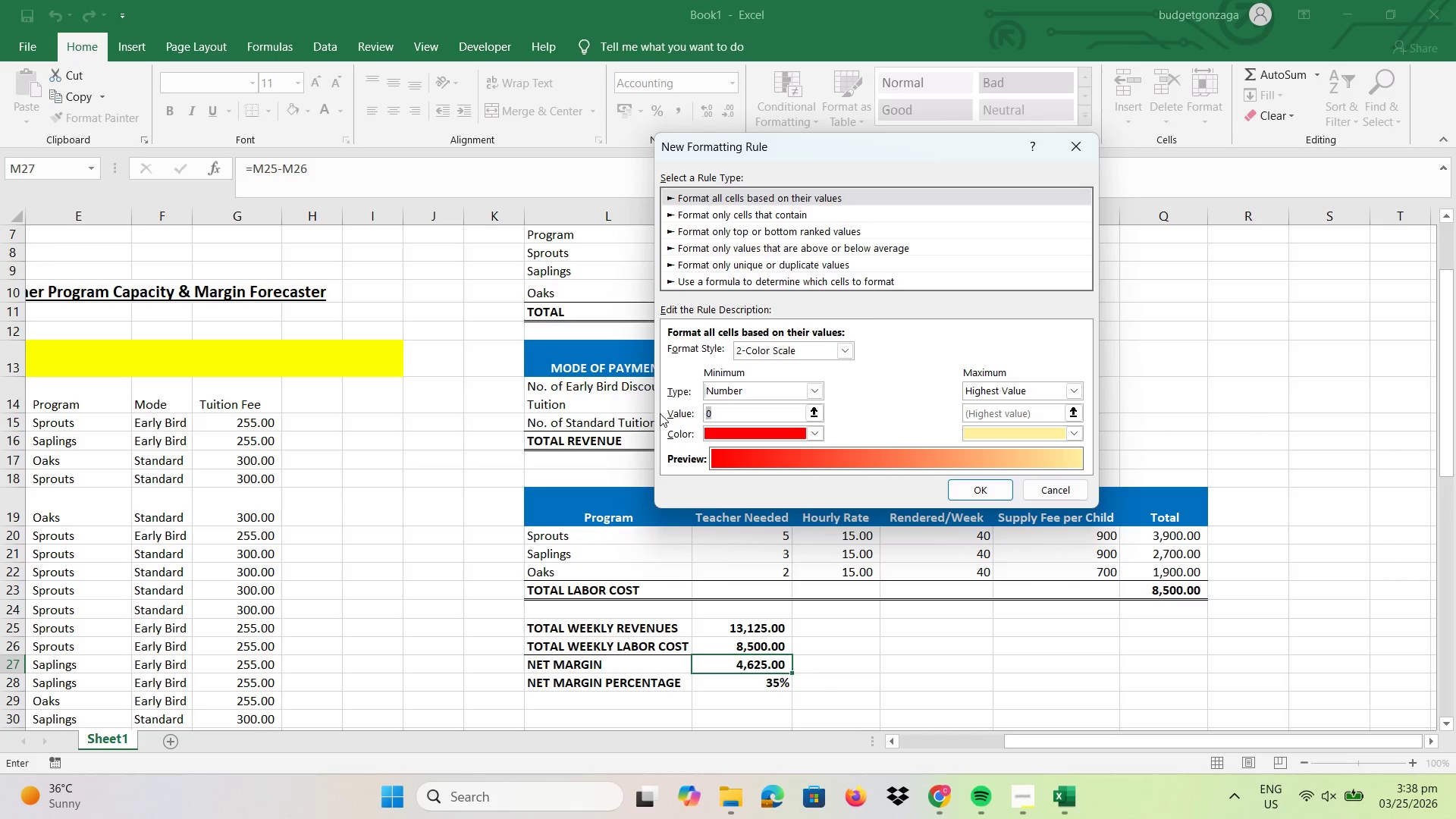 
key(NumpadSubtract)
 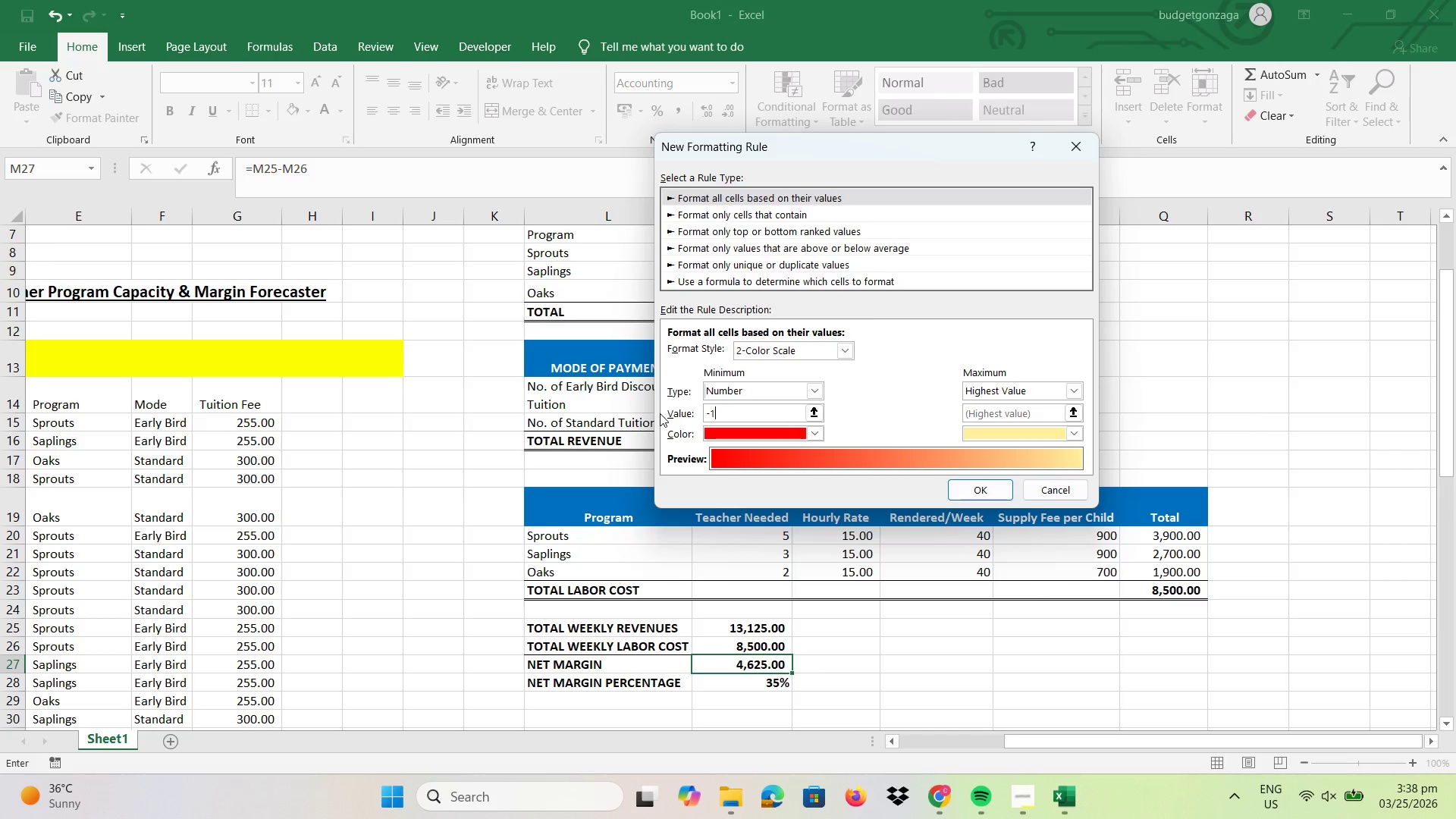 
key(Numpad1)
 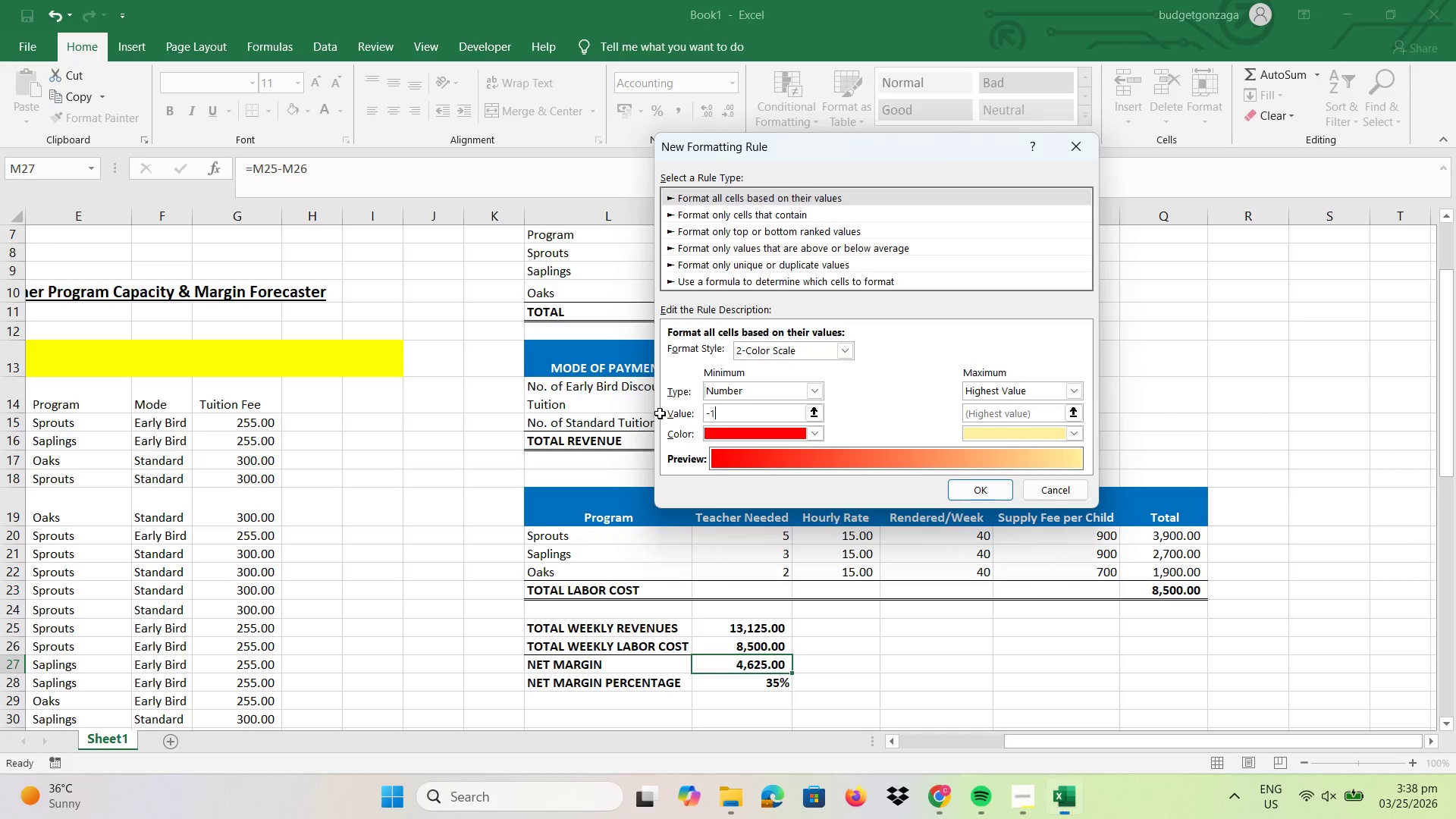 
key(NumpadEnter)
 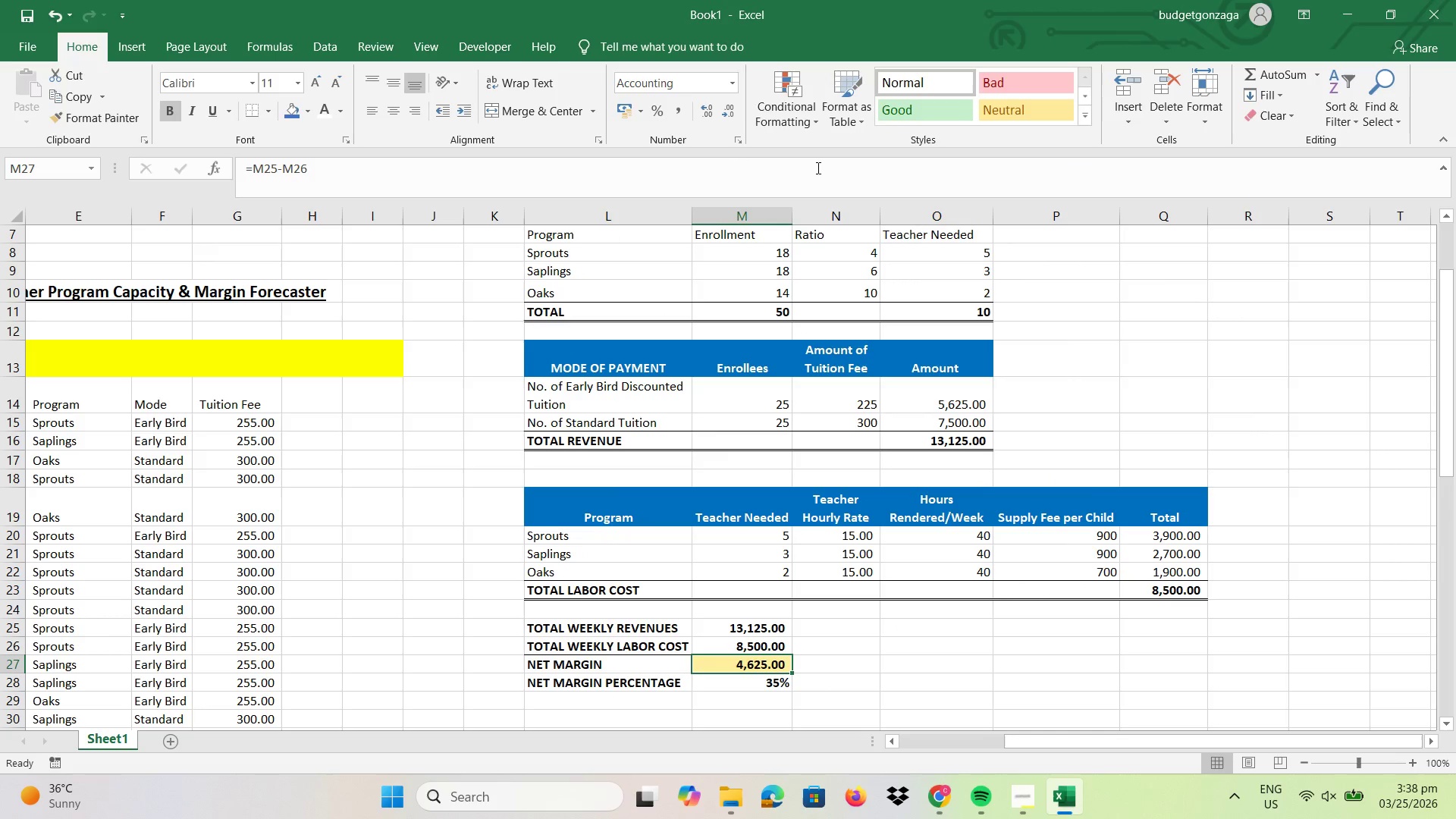 
left_click([777, 121])
 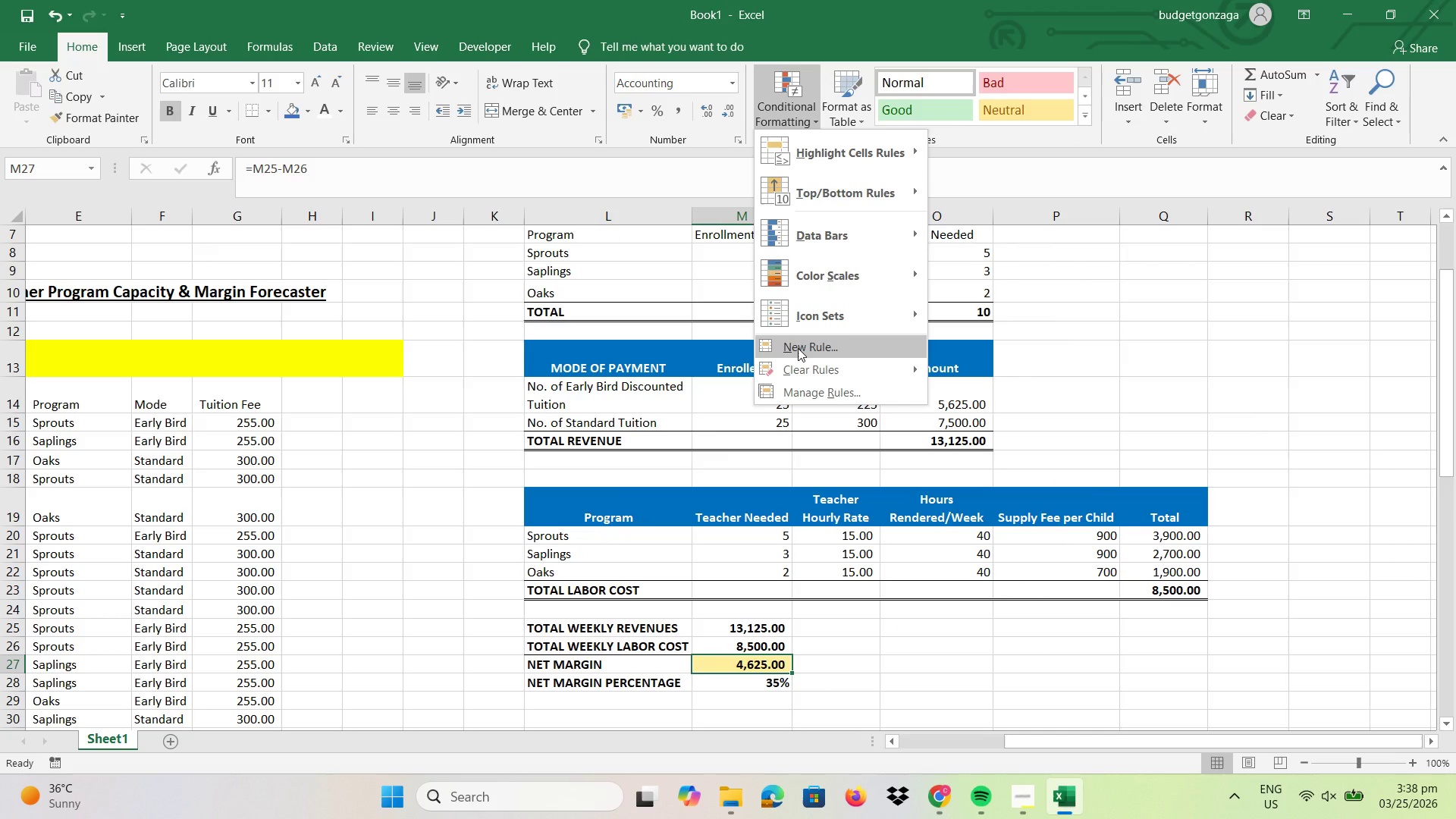 
left_click([798, 348])
 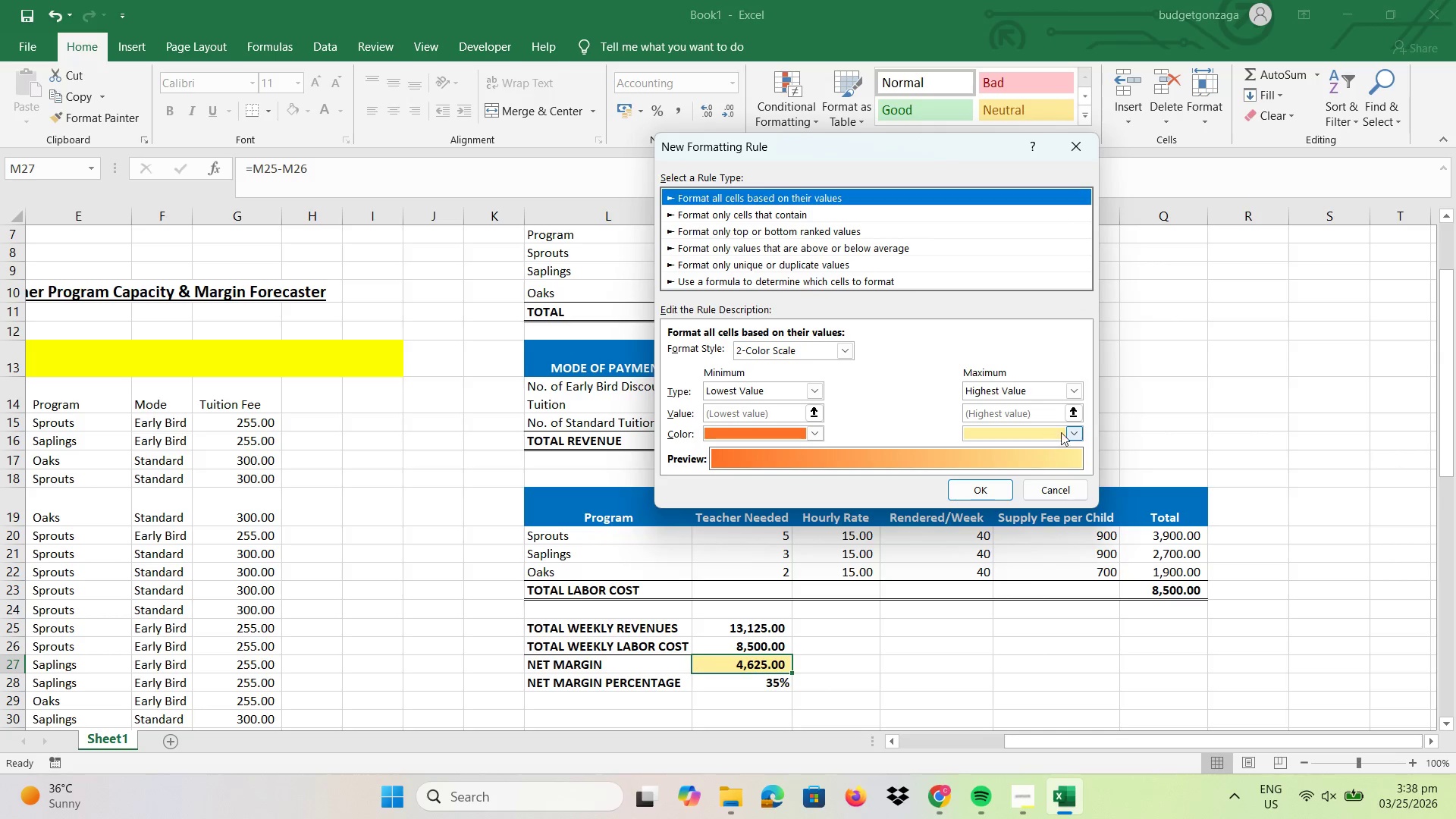 
left_click([1075, 433])
 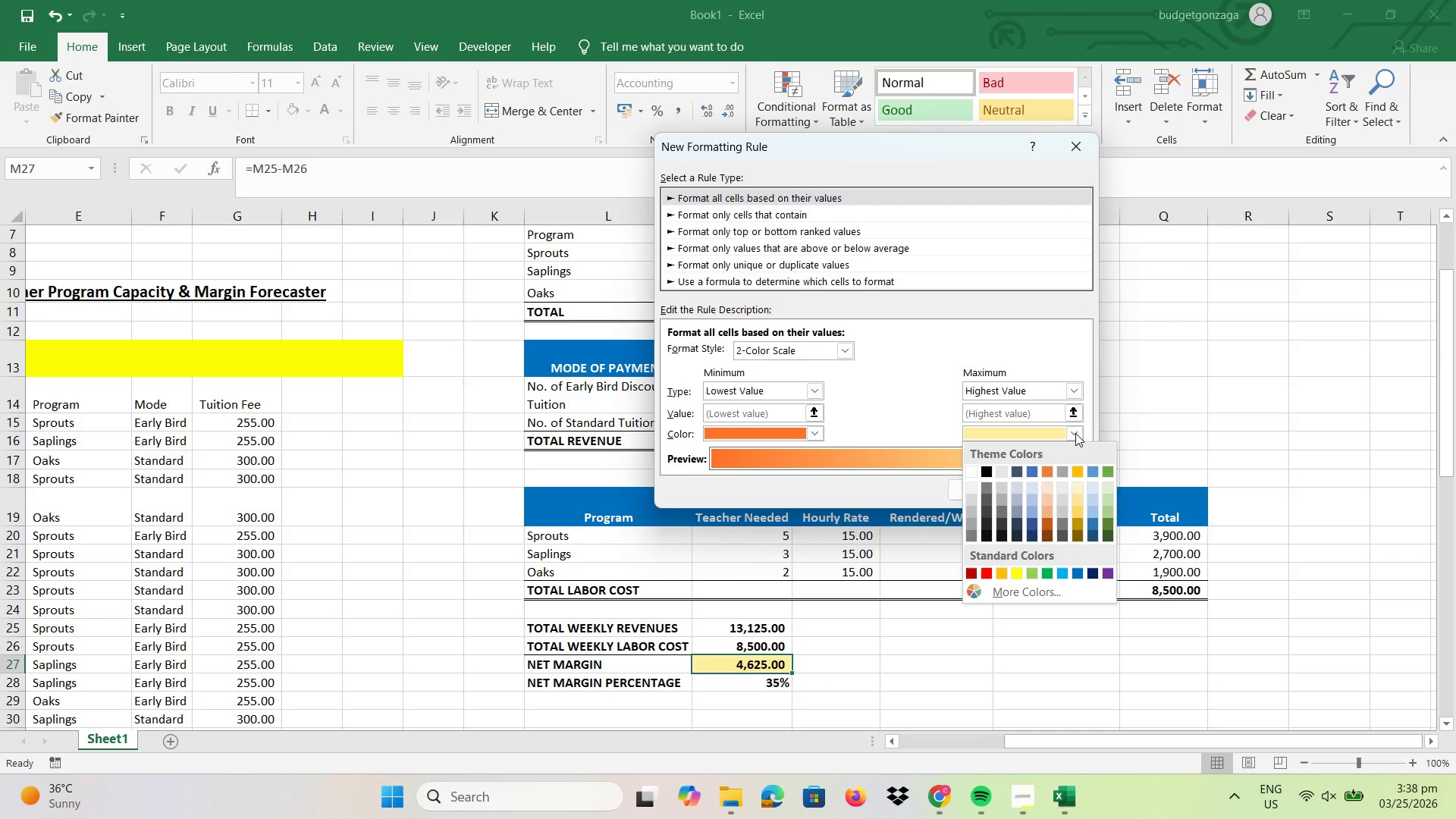 
left_click([1075, 433])
 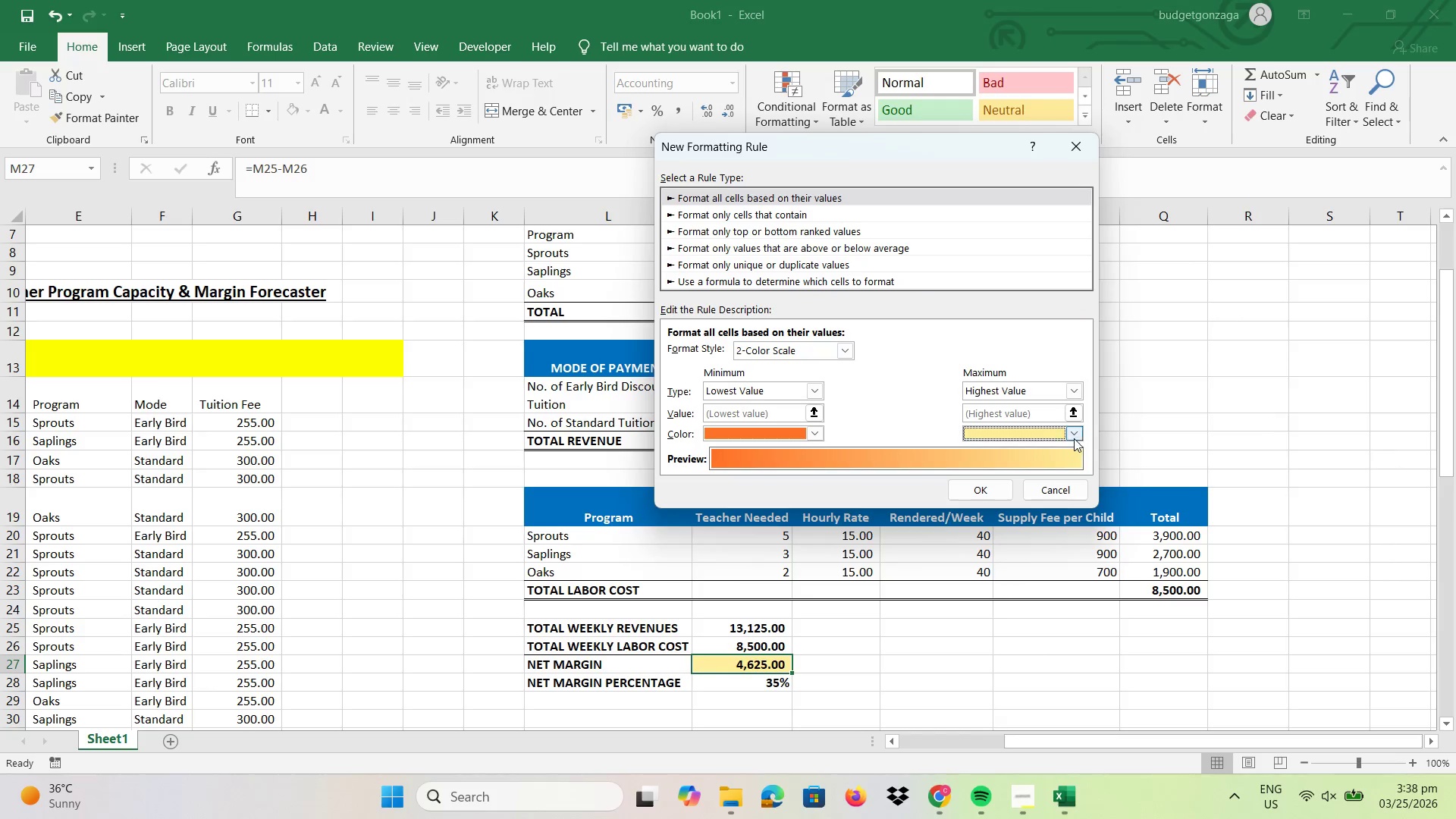 
left_click([1075, 432])
 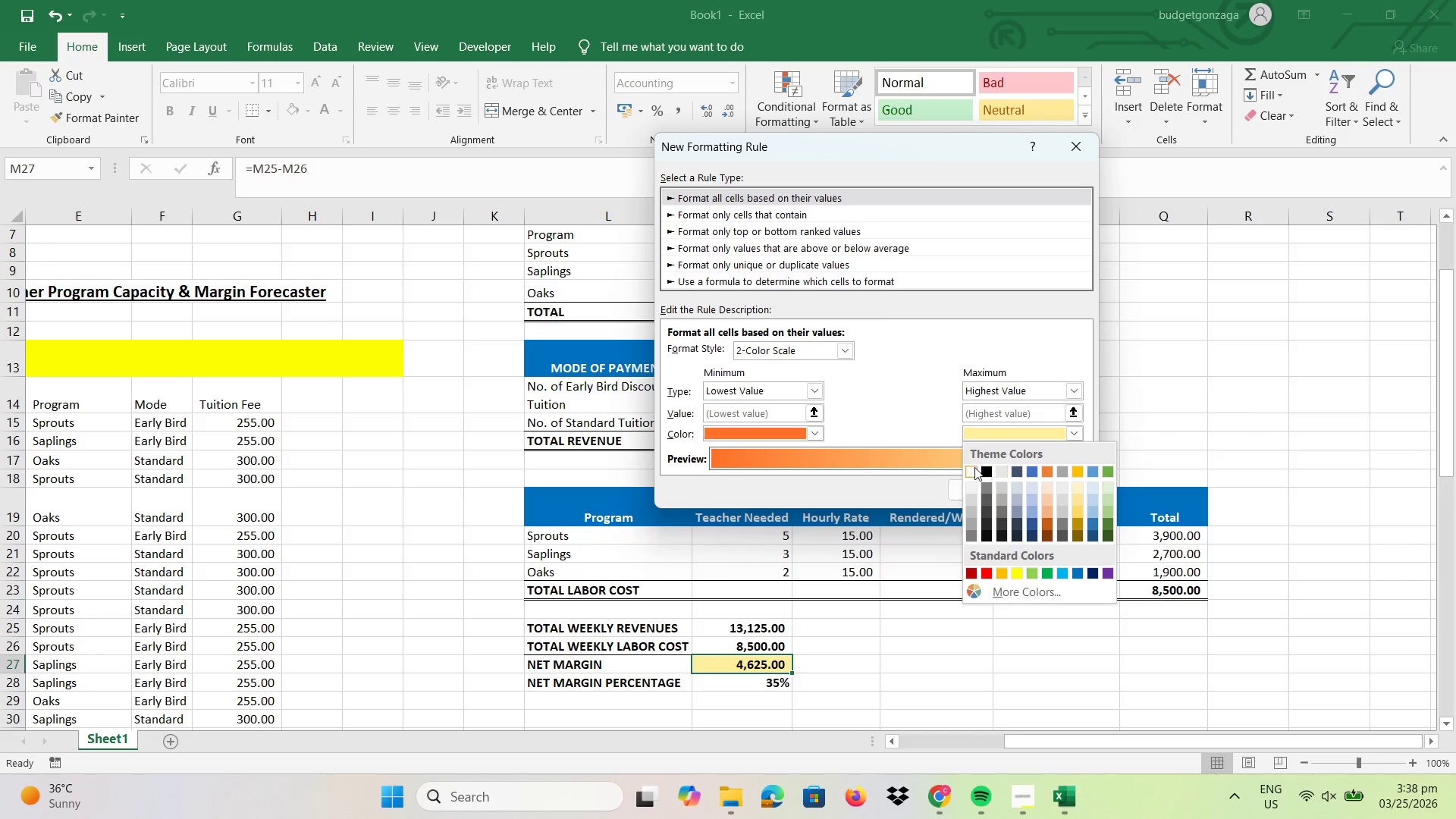 
left_click([970, 467])
 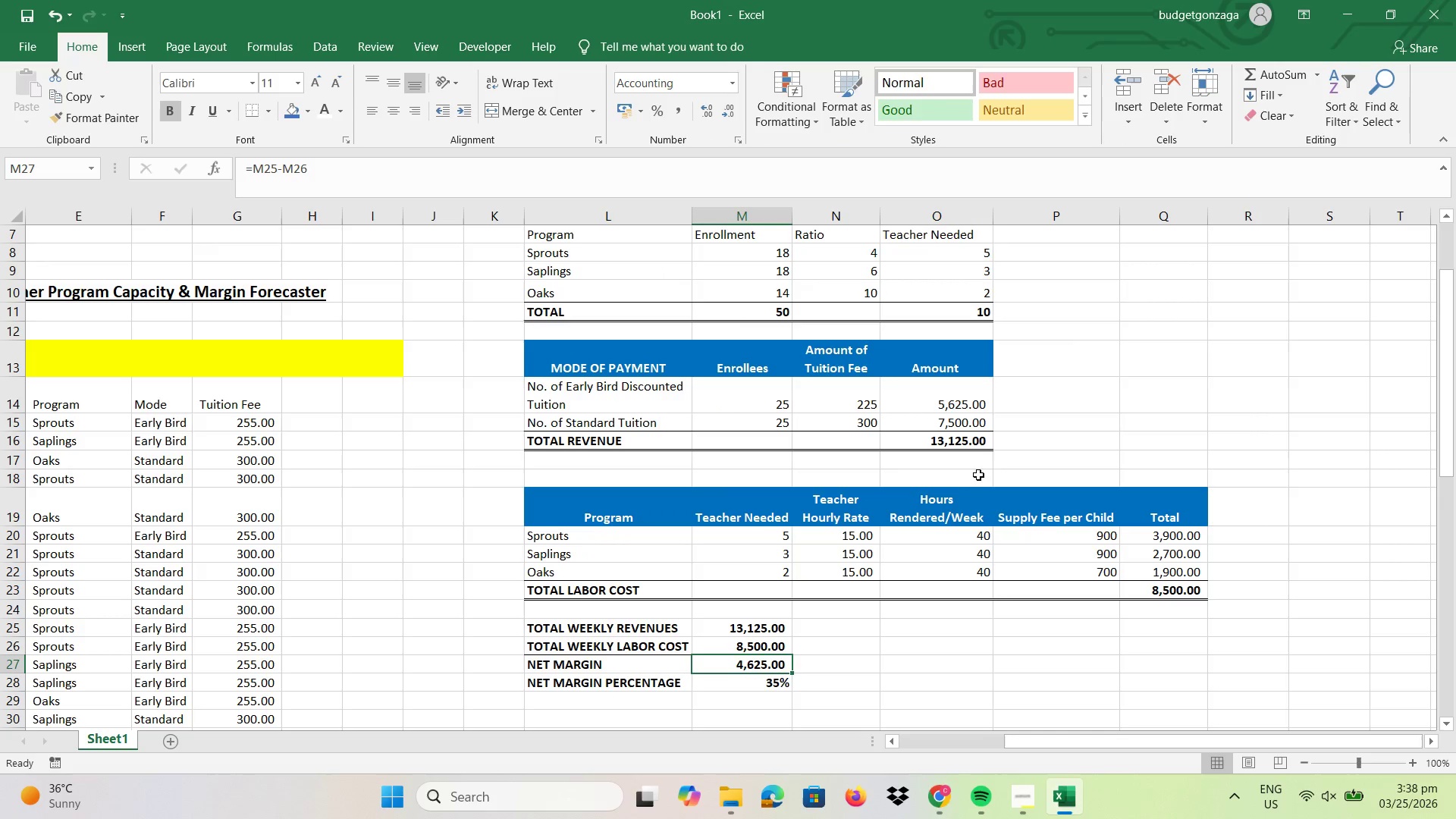 
left_click([878, 674])
 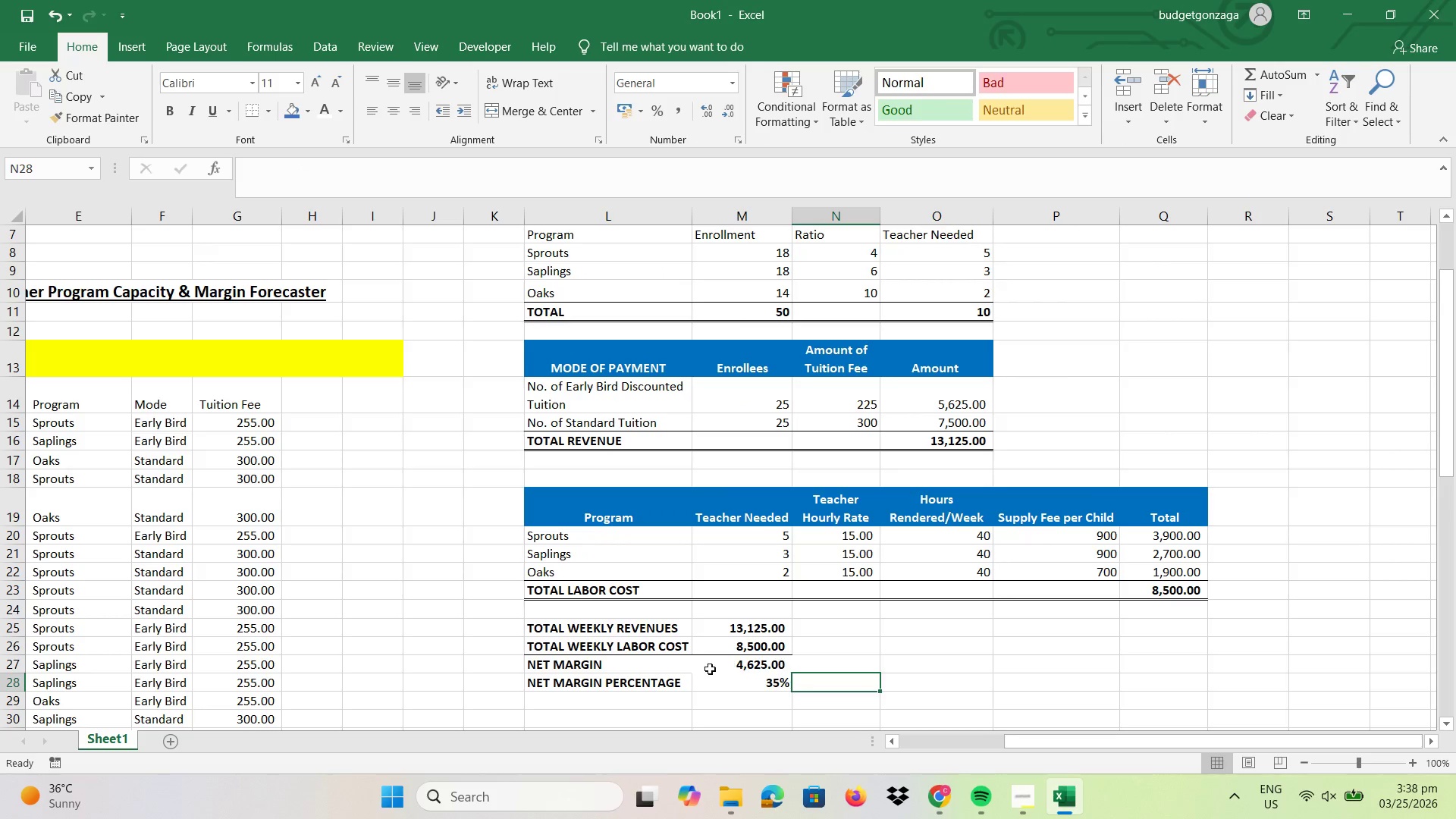 
left_click([699, 669])
 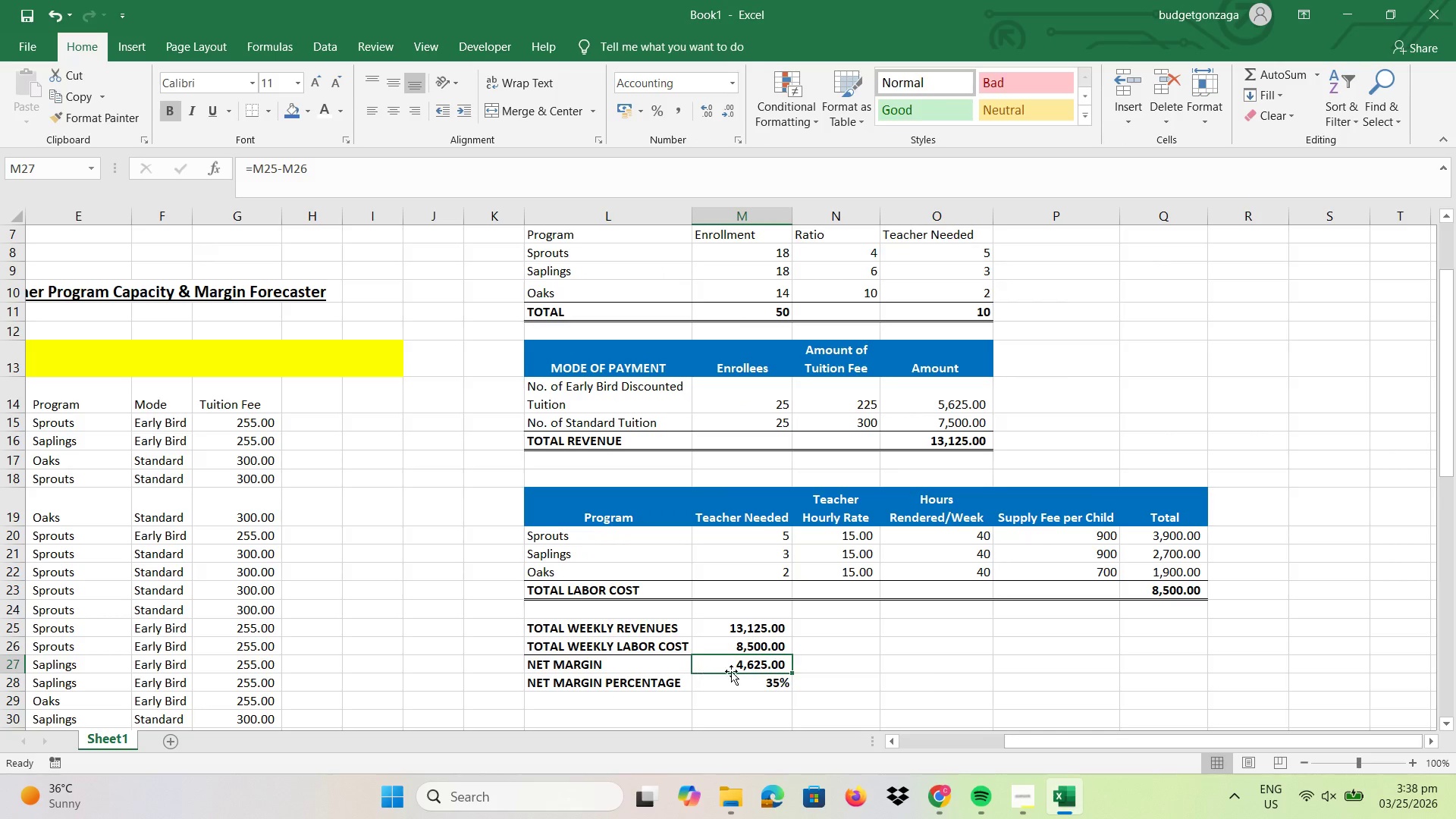 
left_click([990, 683])
 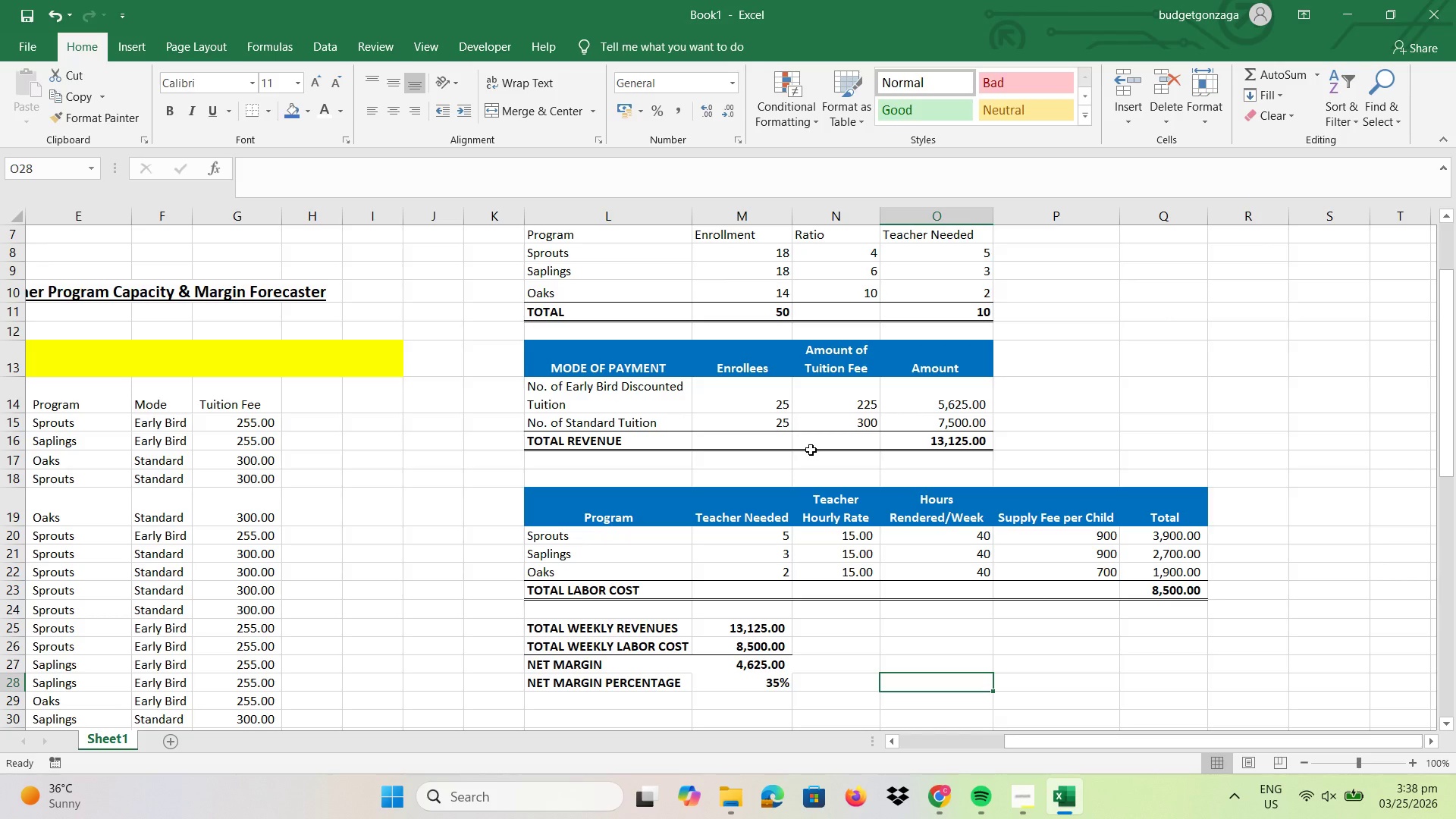 
wait(15.34)
 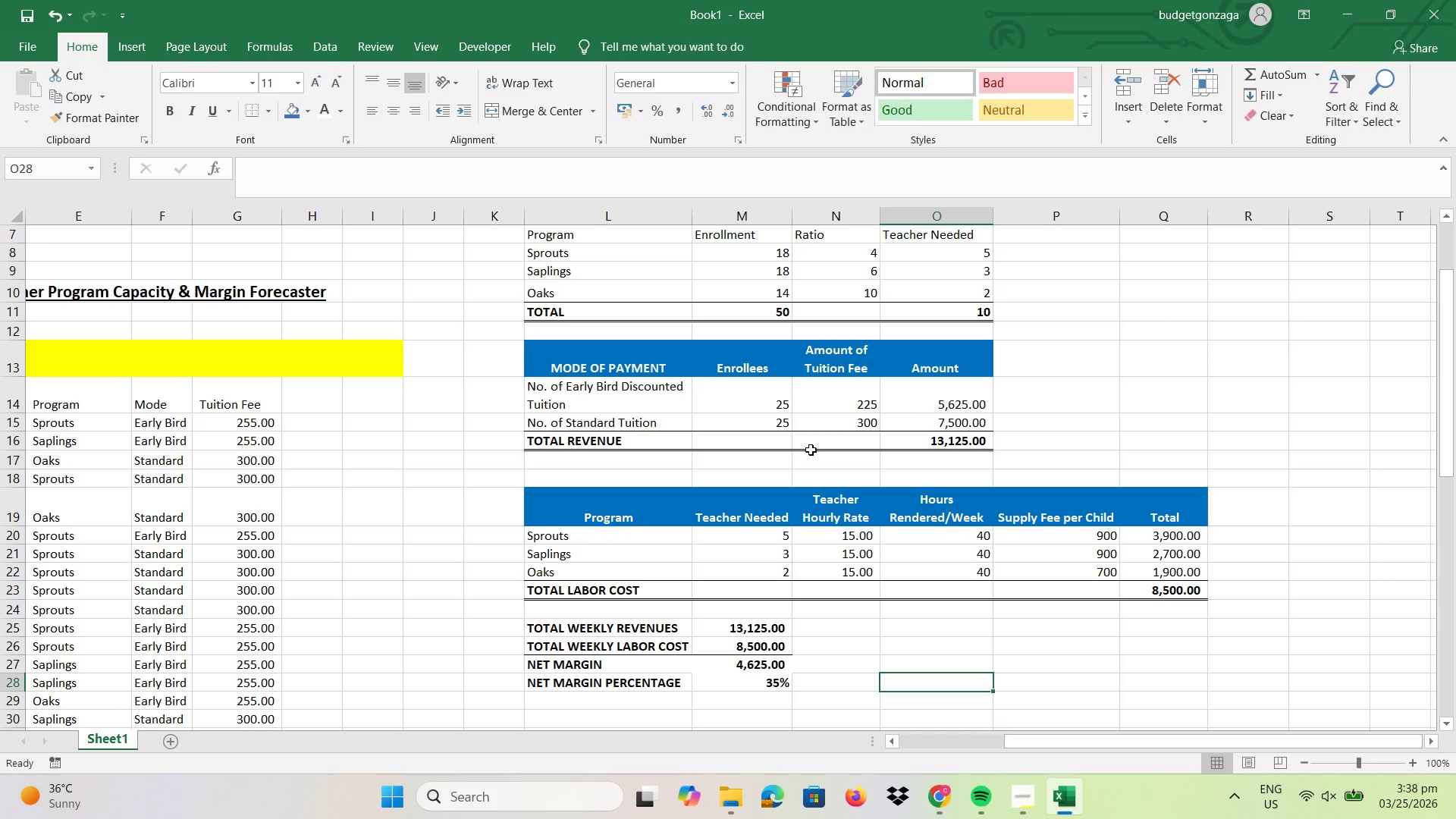 
scroll: coordinate [860, 485], scroll_direction: up, amount: 2.0
 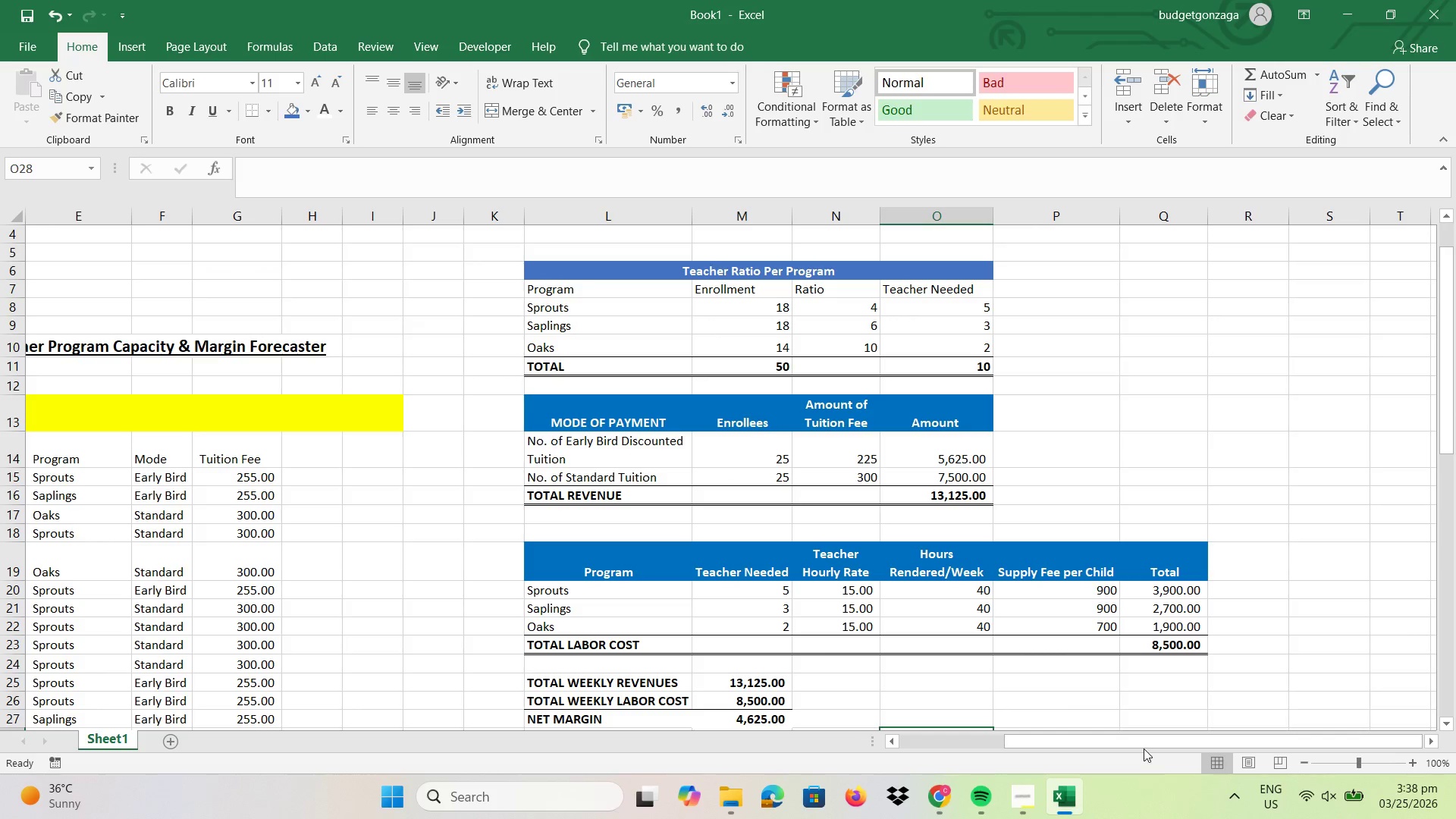 
left_click_drag(start_coordinate=[1139, 742], to_coordinate=[956, 735])
 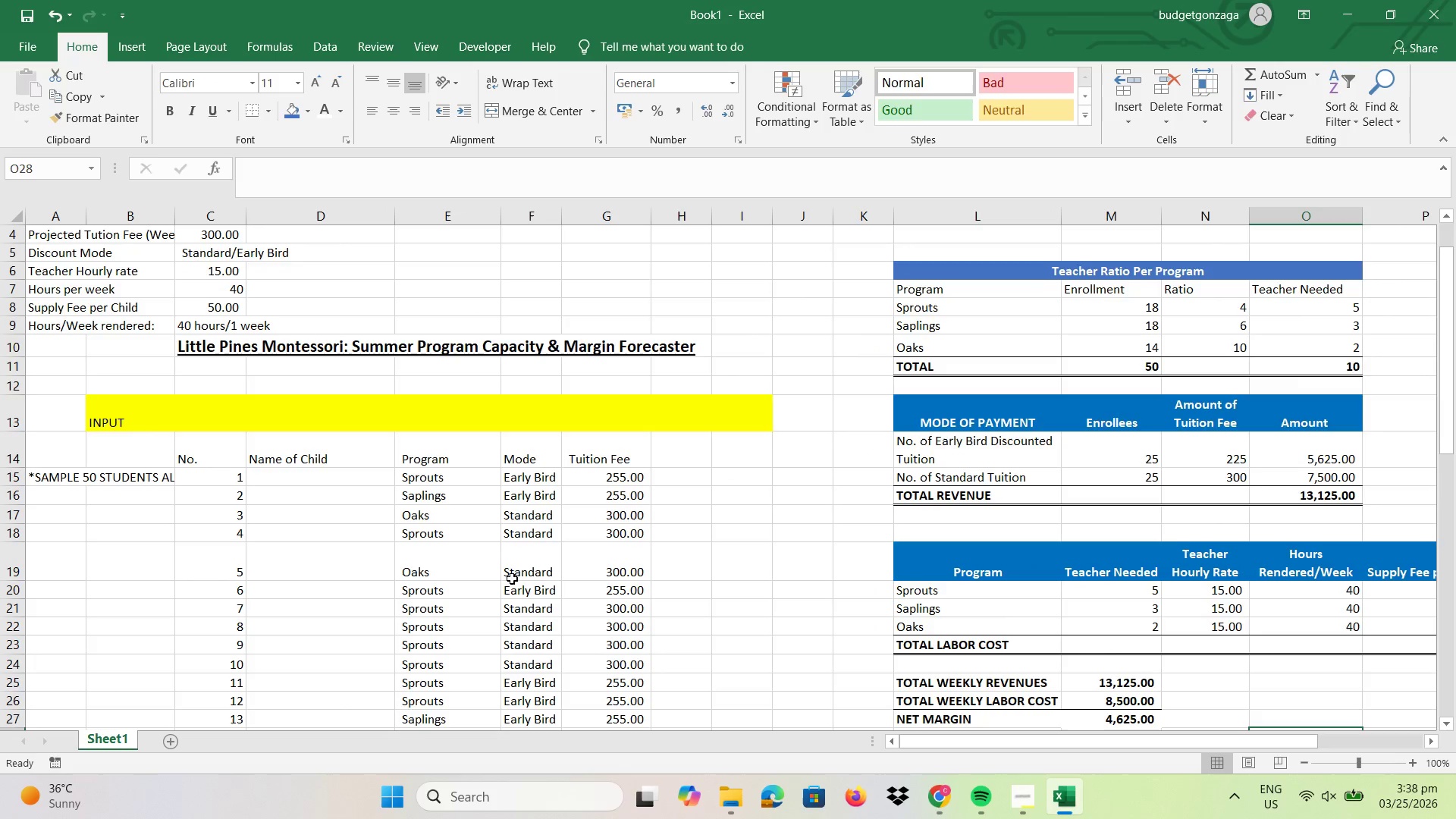 
scroll: coordinate [955, 614], scroll_direction: up, amount: 3.0
 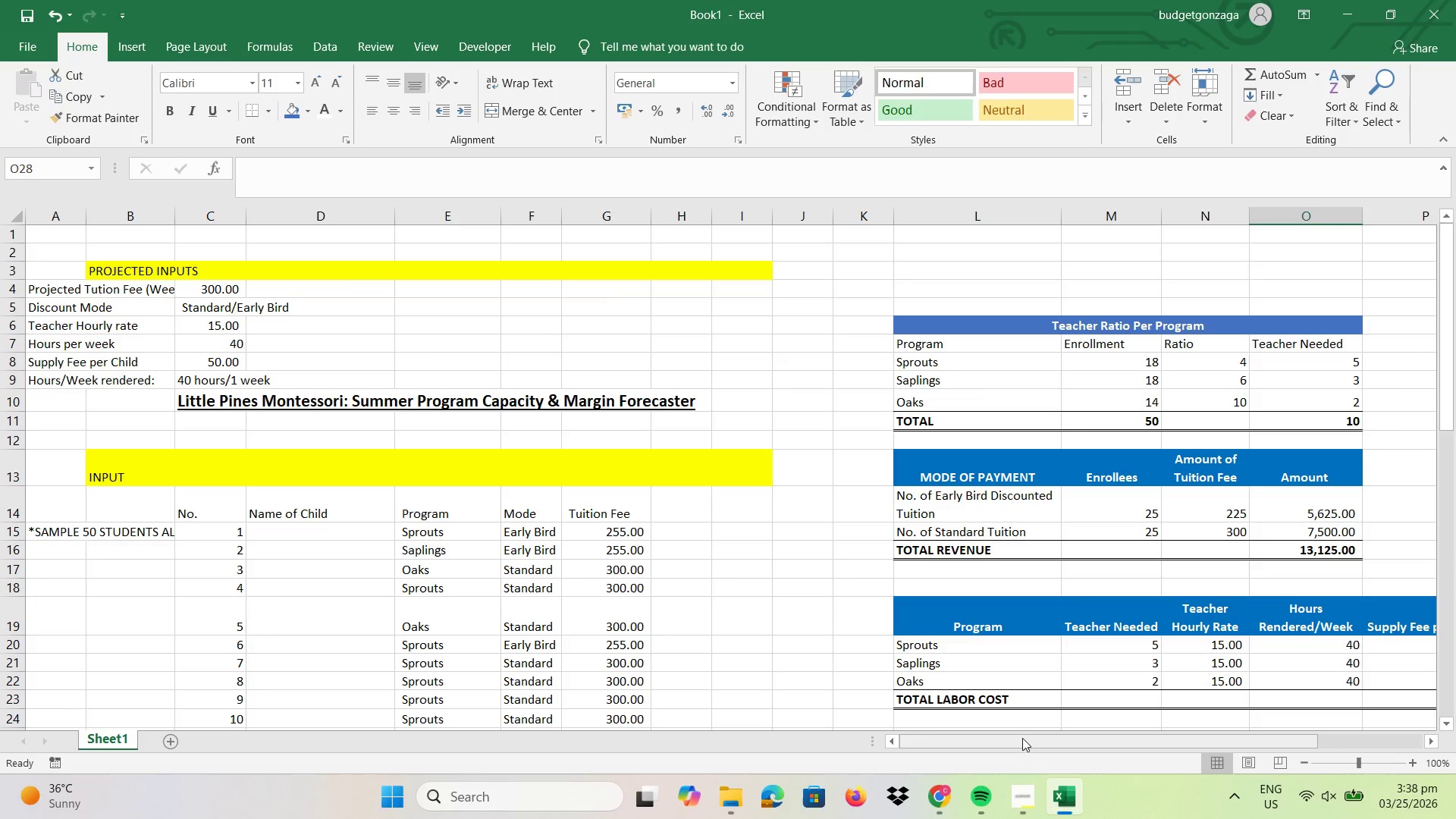 
left_click_drag(start_coordinate=[1021, 742], to_coordinate=[1103, 730])
 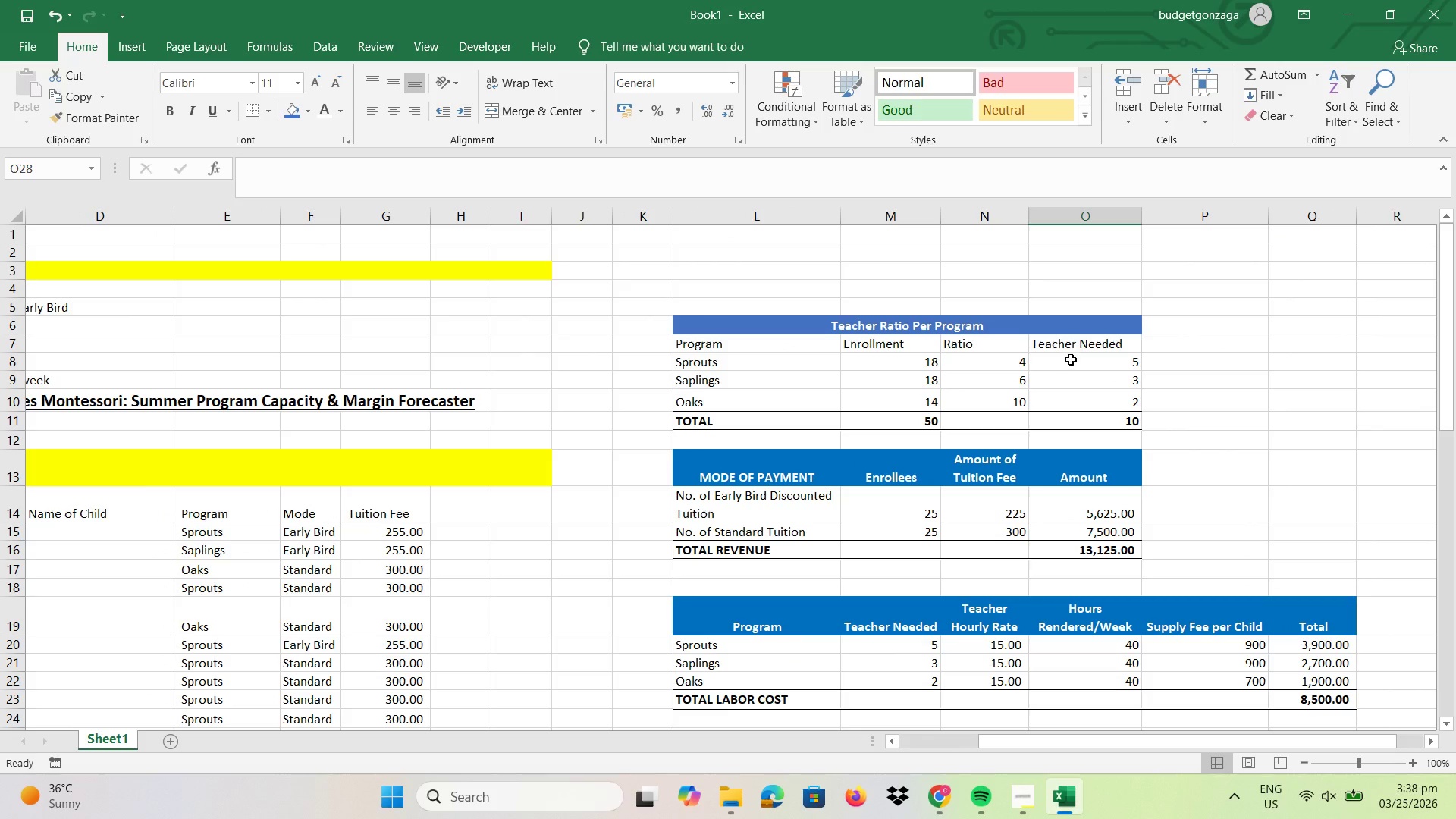 
left_click_drag(start_coordinate=[1071, 359], to_coordinate=[1077, 401])
 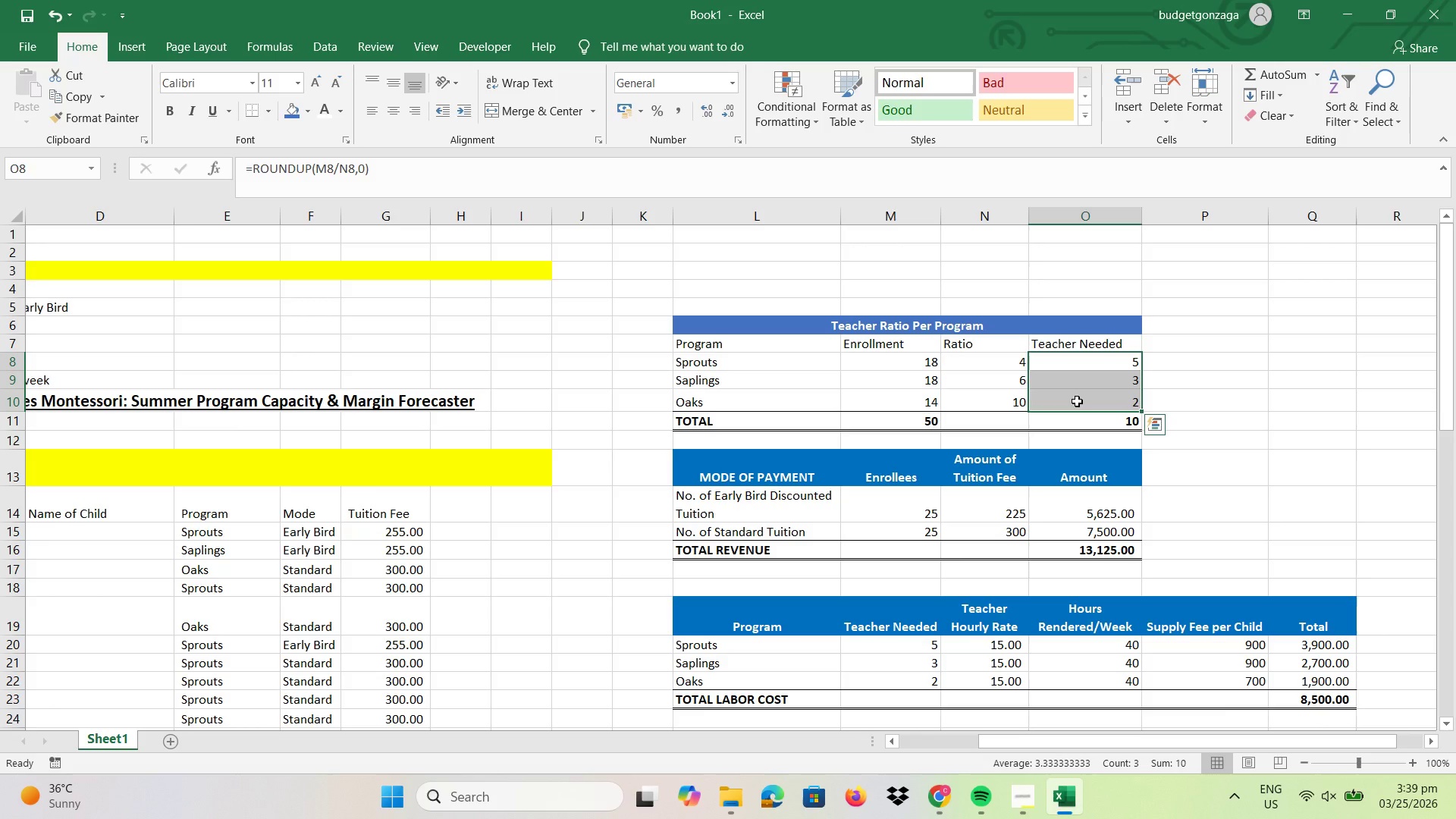 
wait(23.45)
 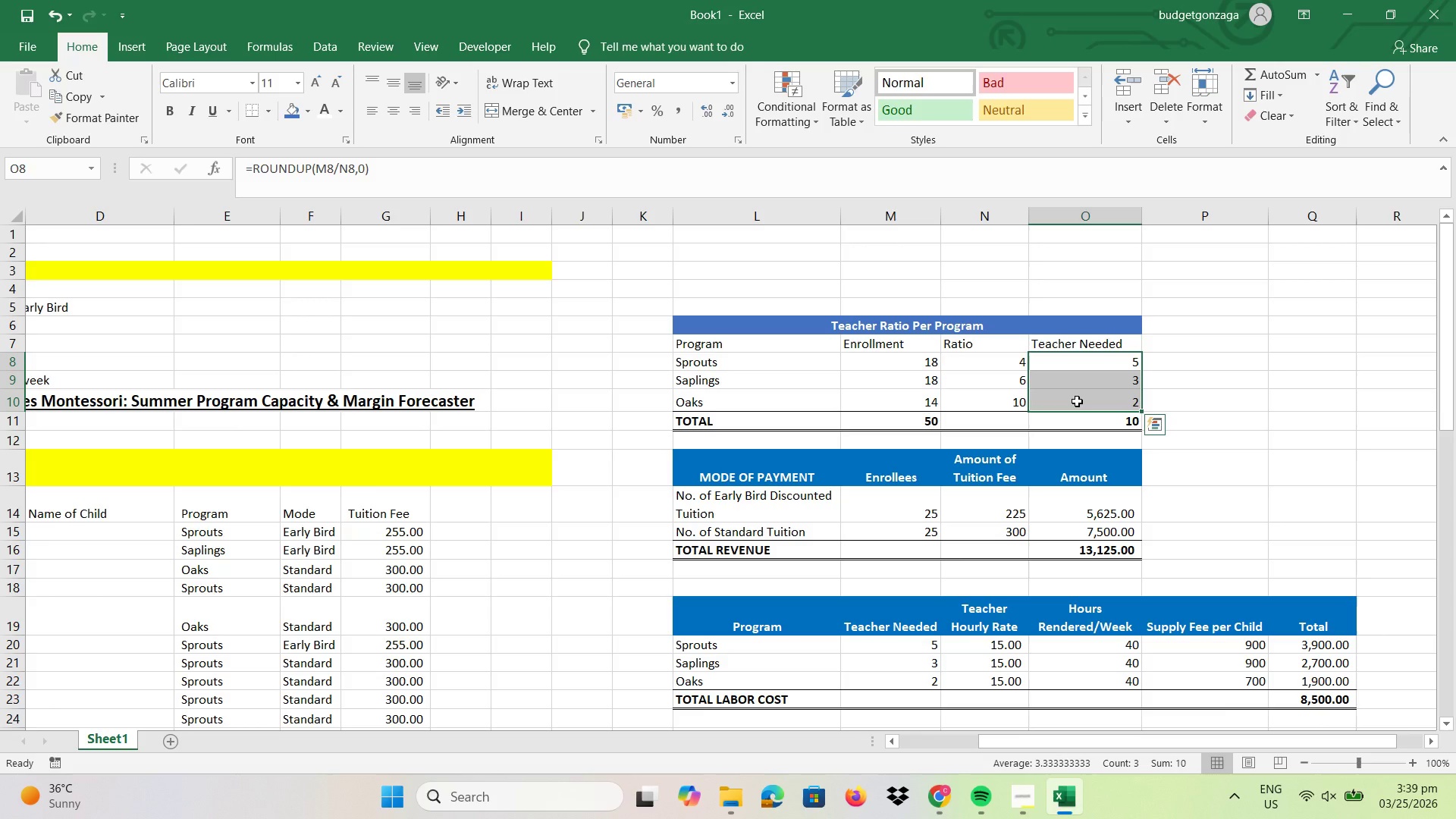 
left_click([1020, 803])